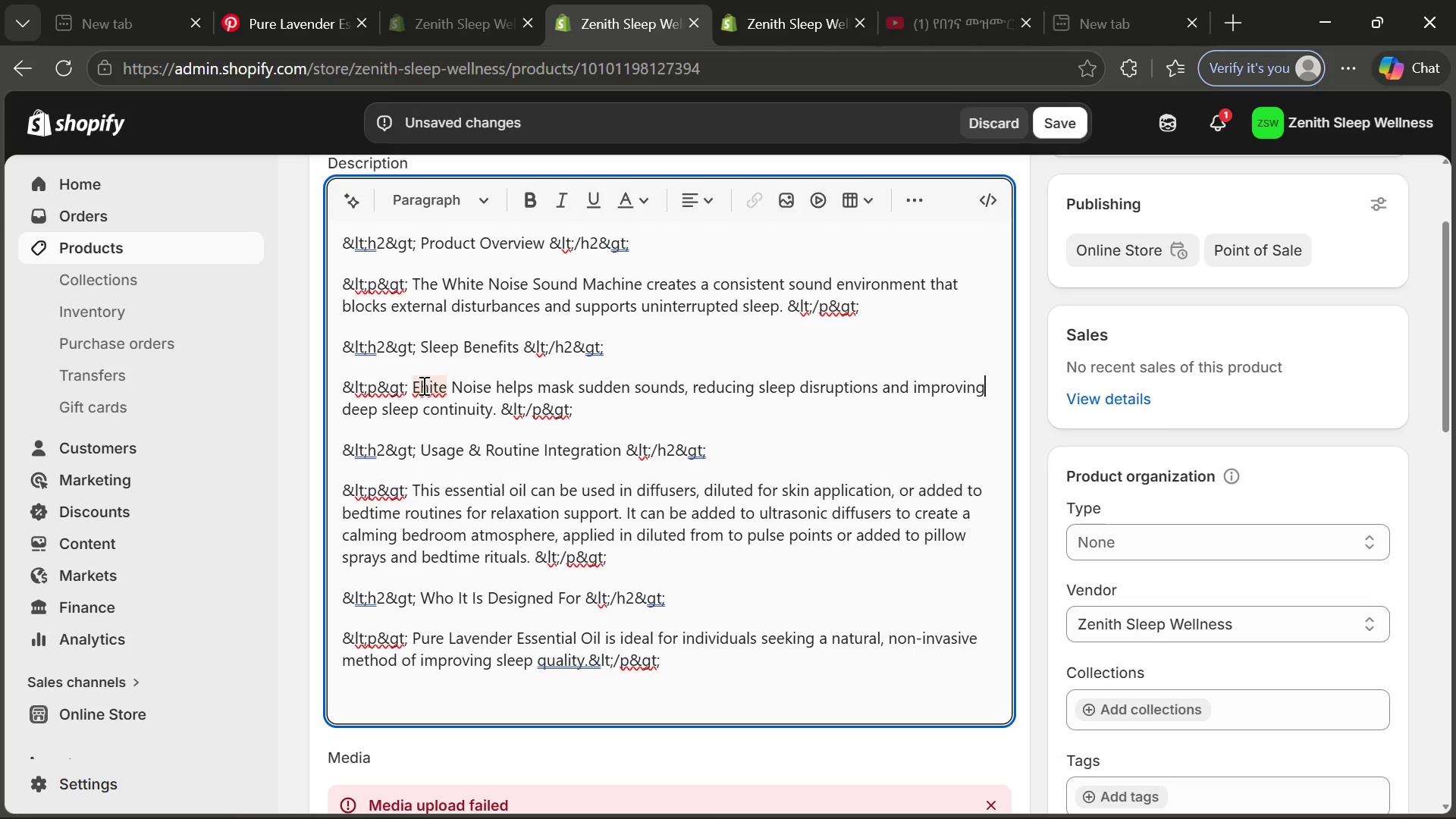 
left_click([420, 384])
 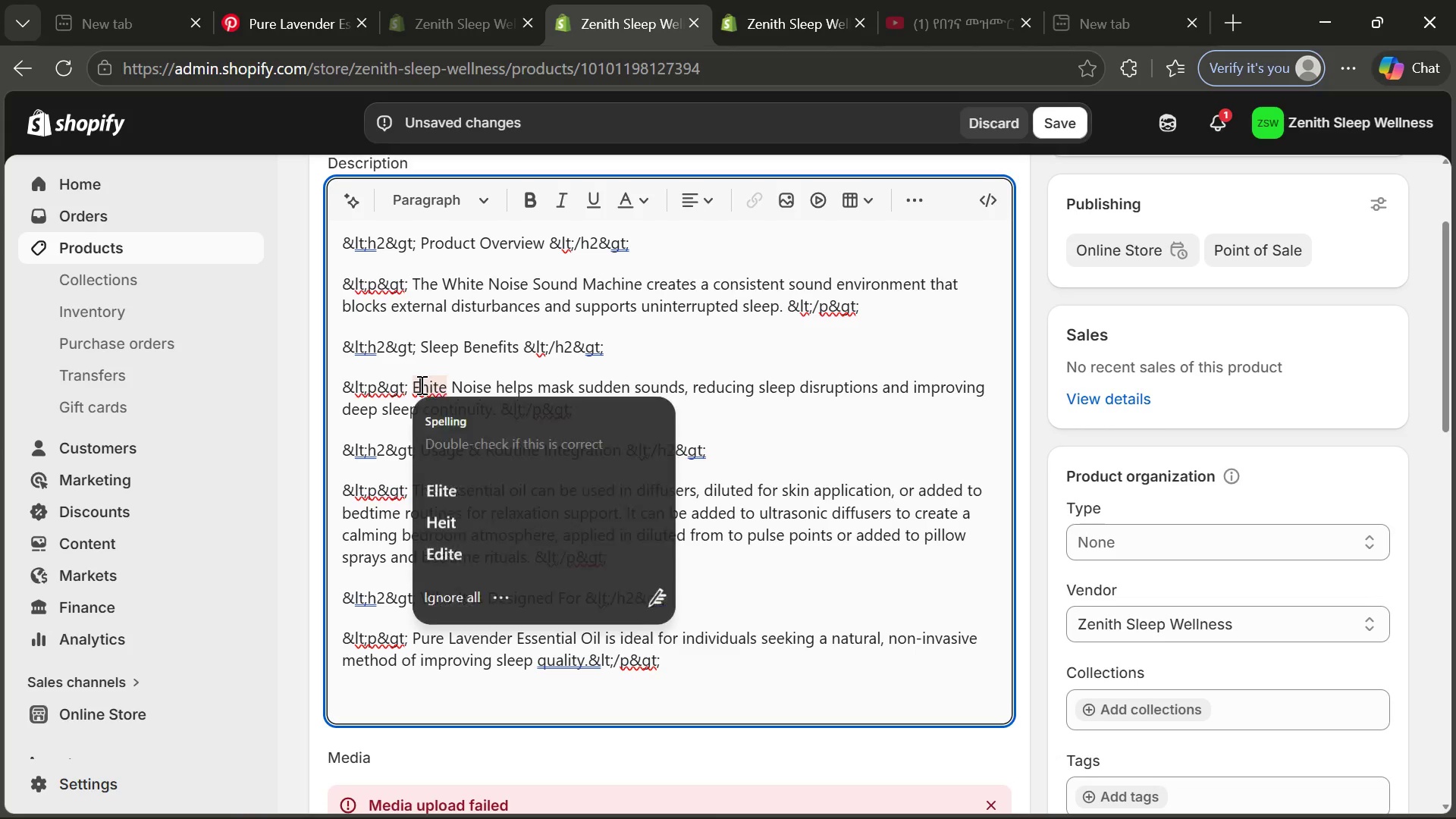 
key(Backspace)
 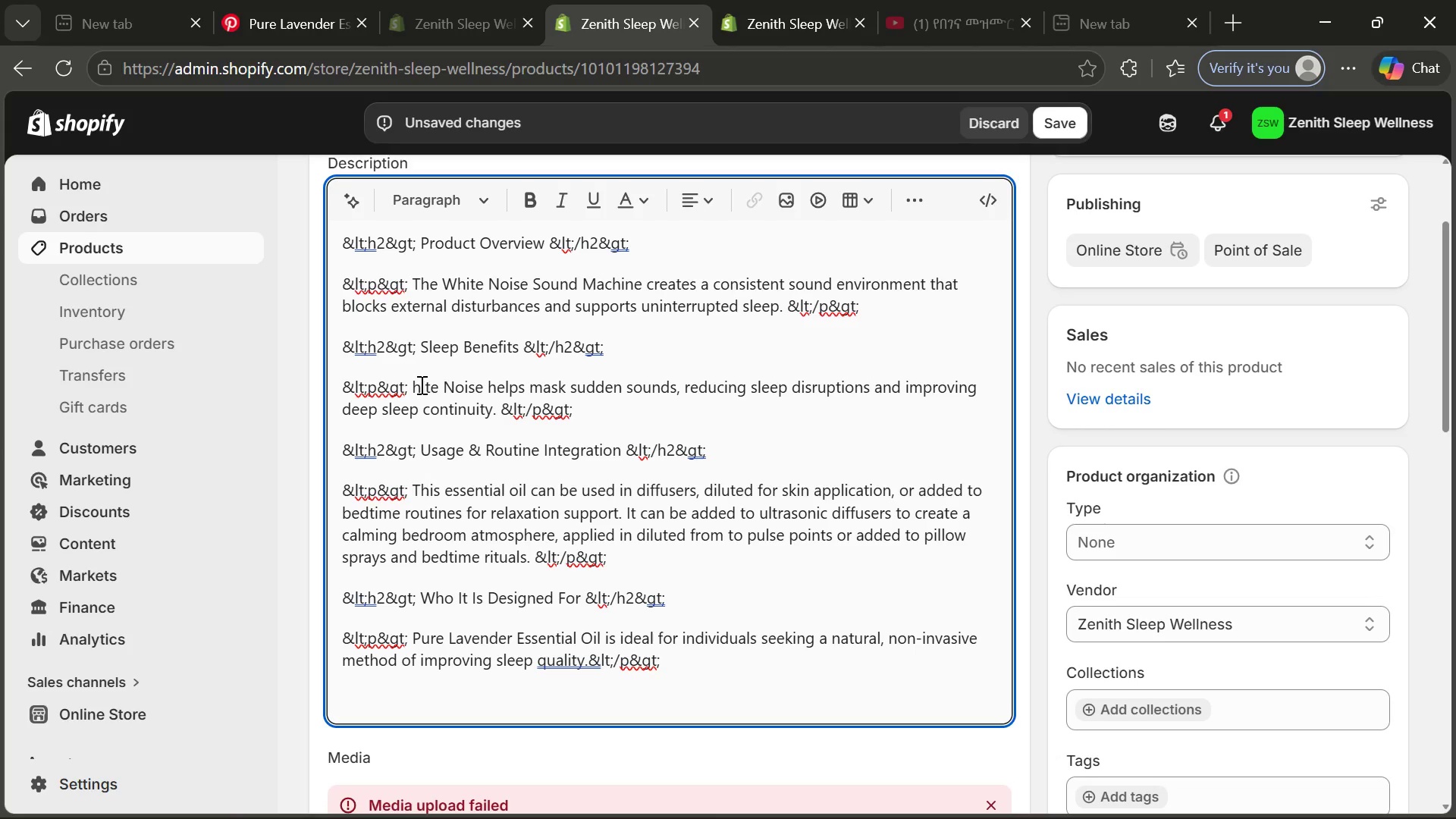 
key(CapsLock)
 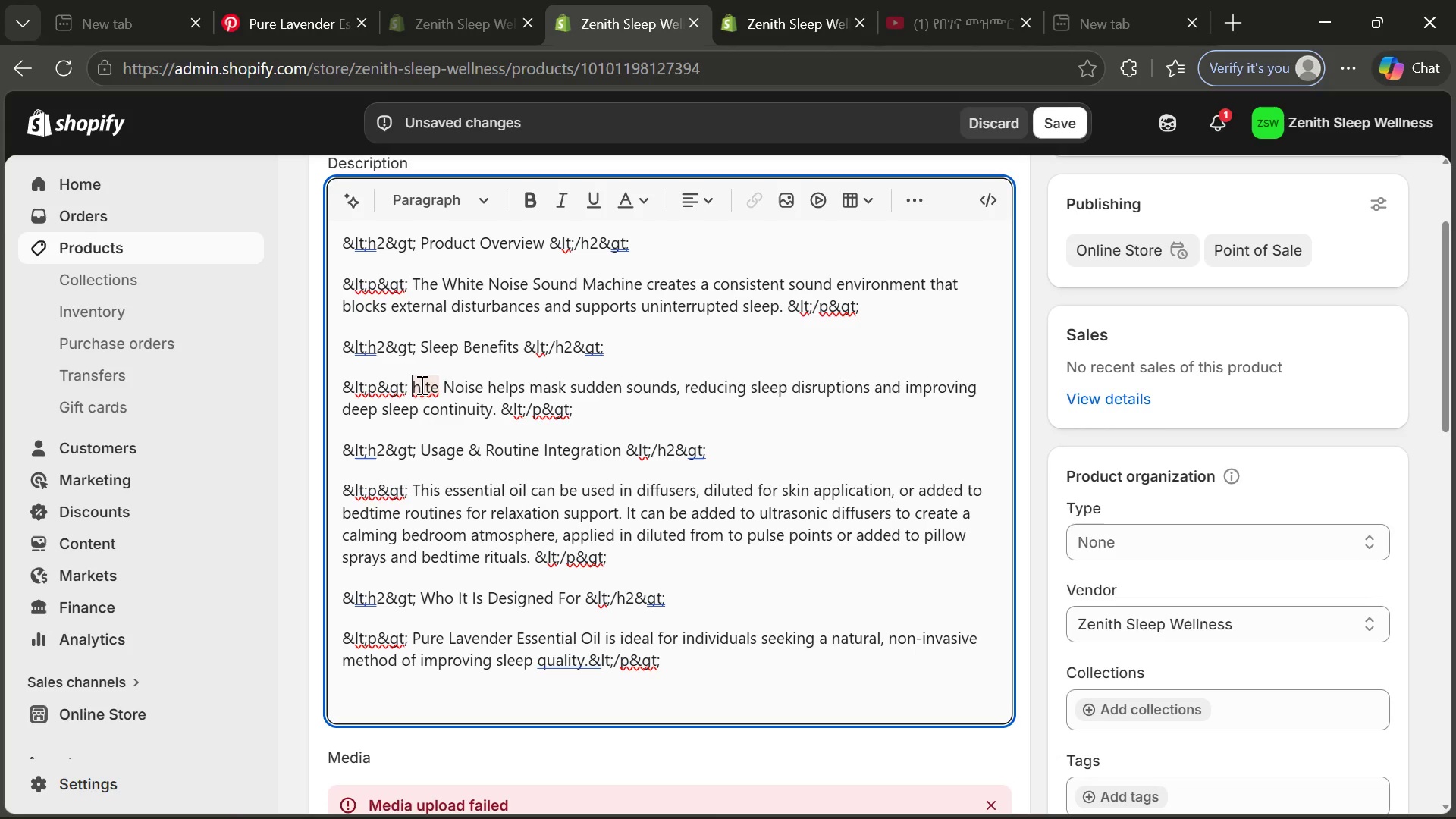 
key(W)
 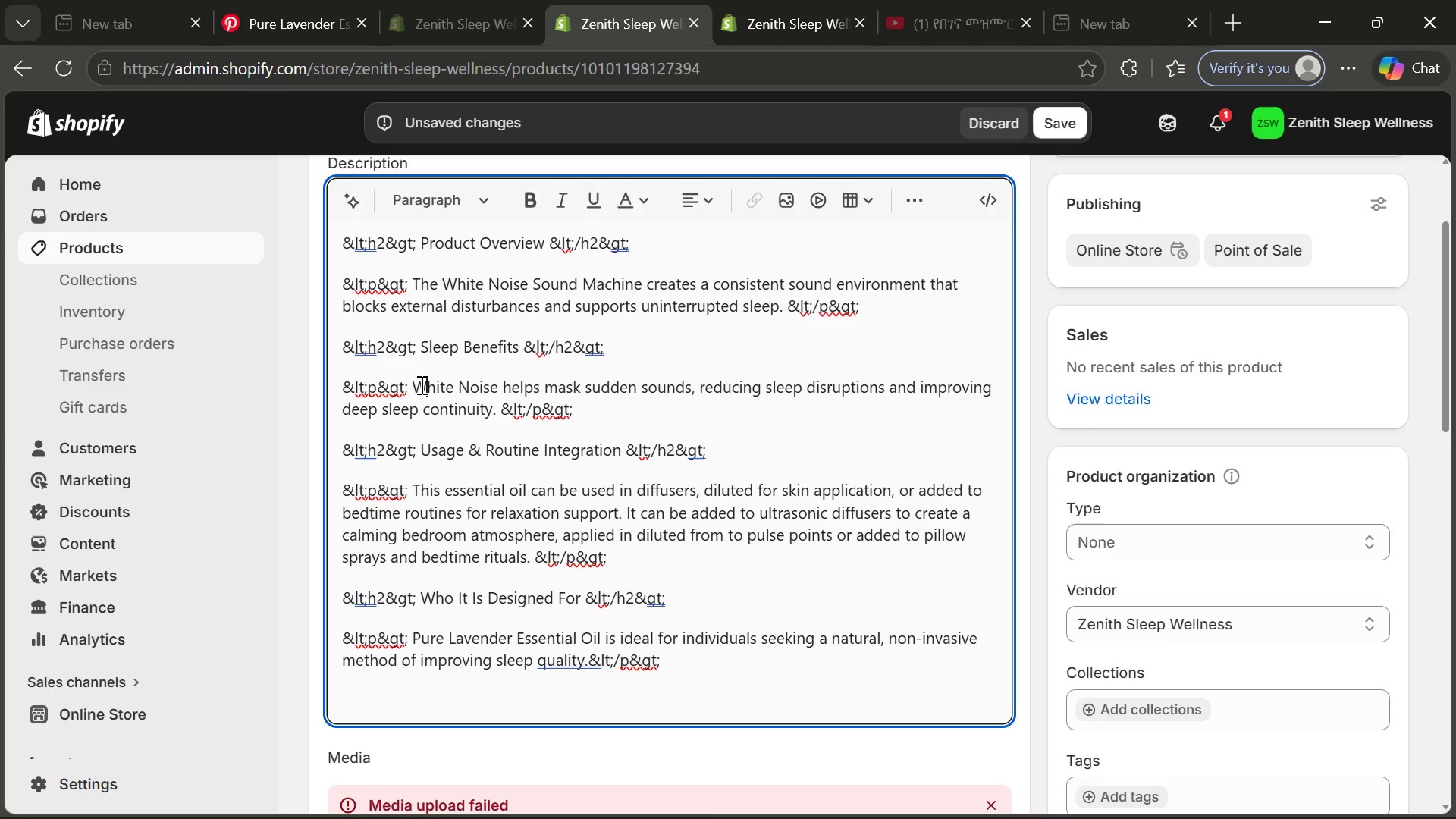 
key(CapsLock)
 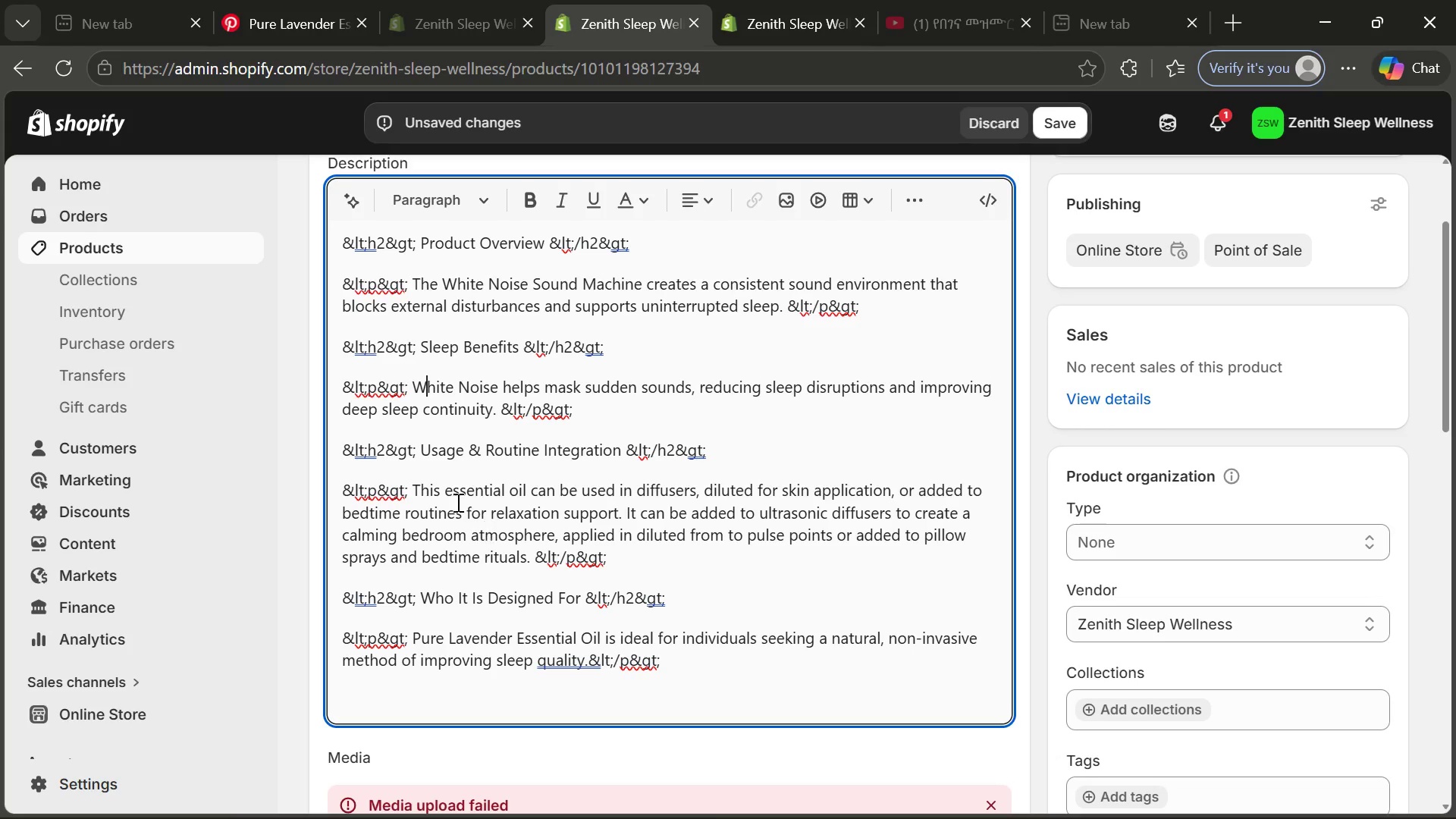 
wait(6.66)
 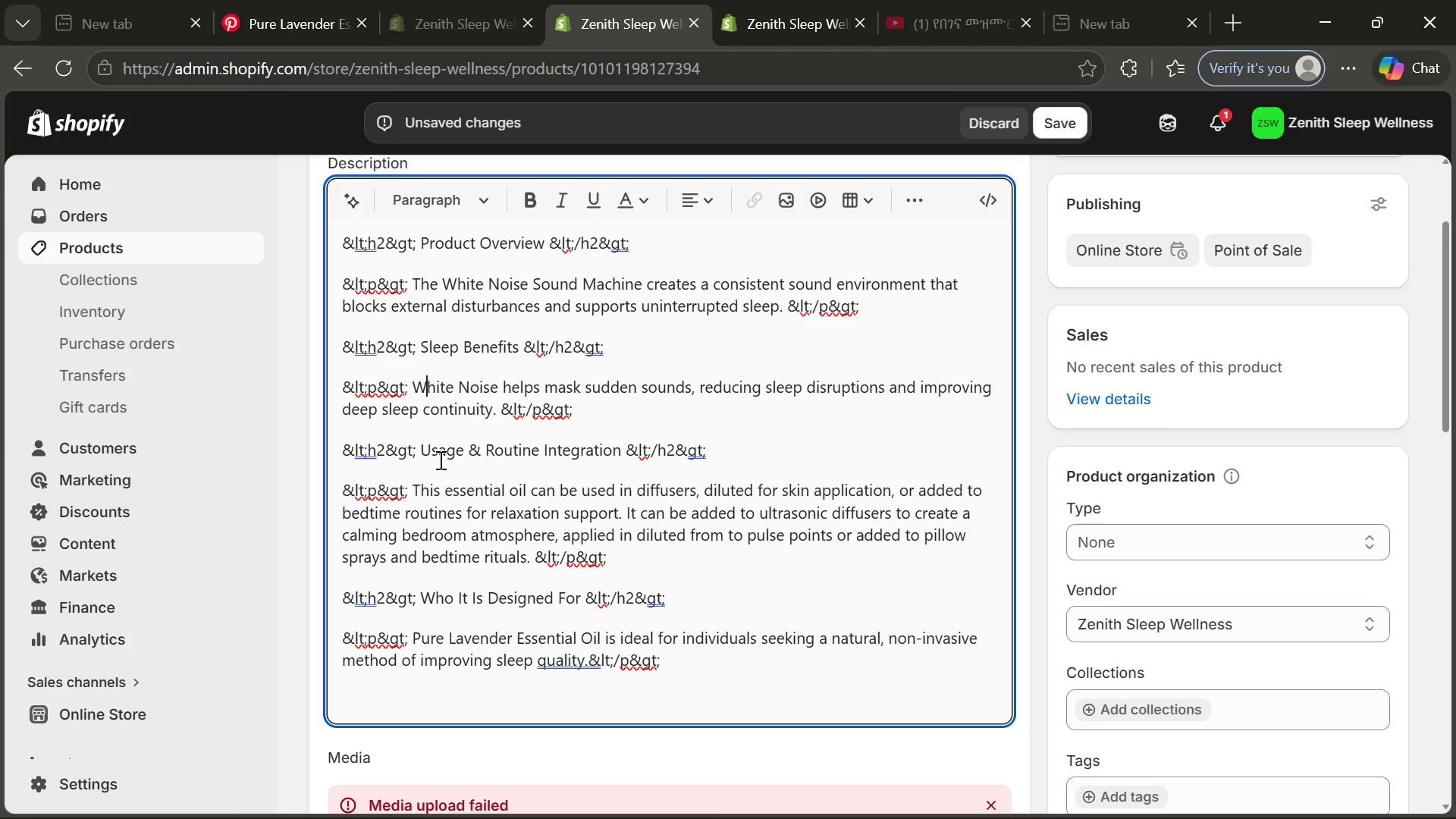 
left_click_drag(start_coordinate=[424, 450], to_coordinate=[613, 445])
 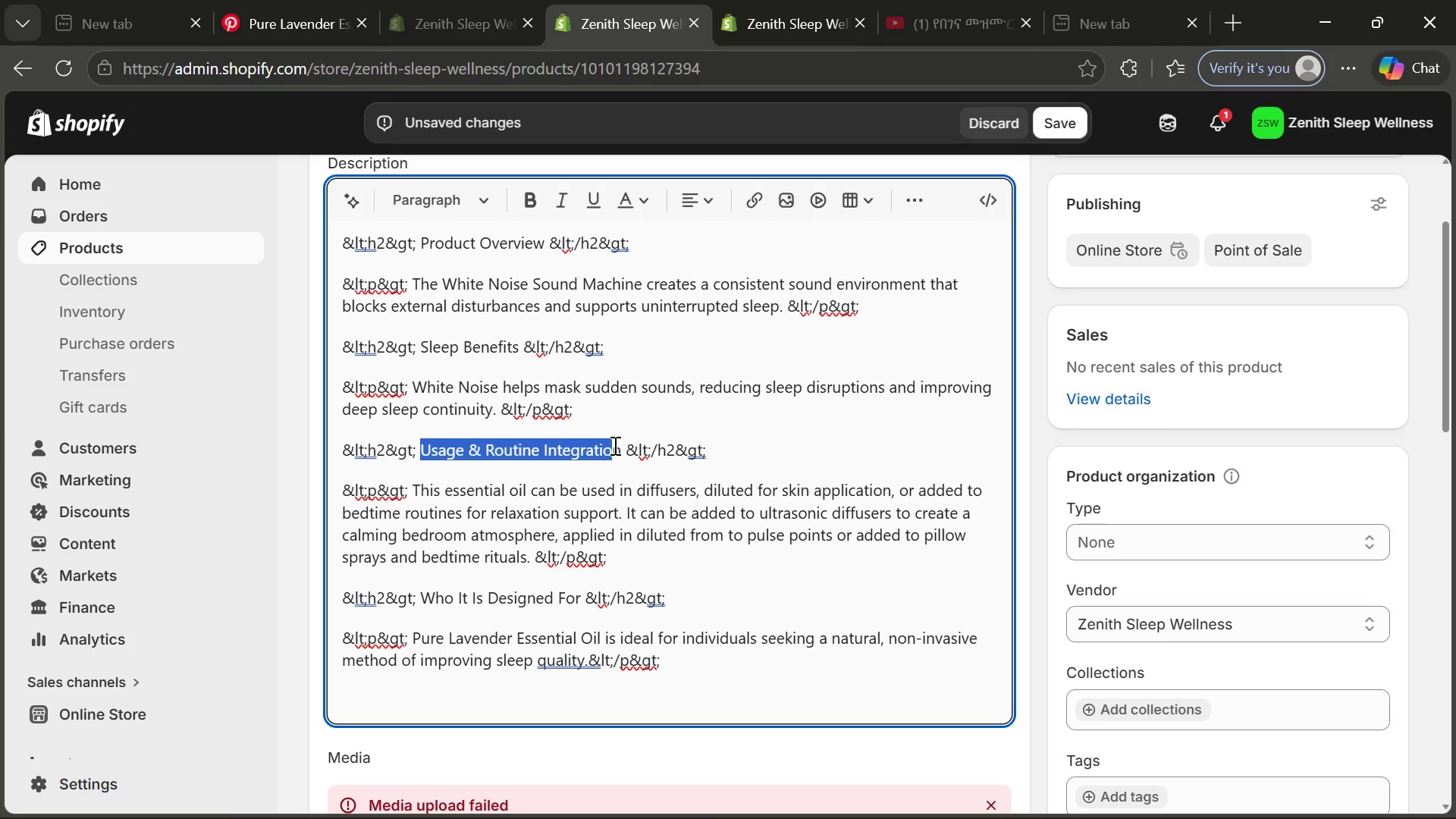 
key(CapsLock)
 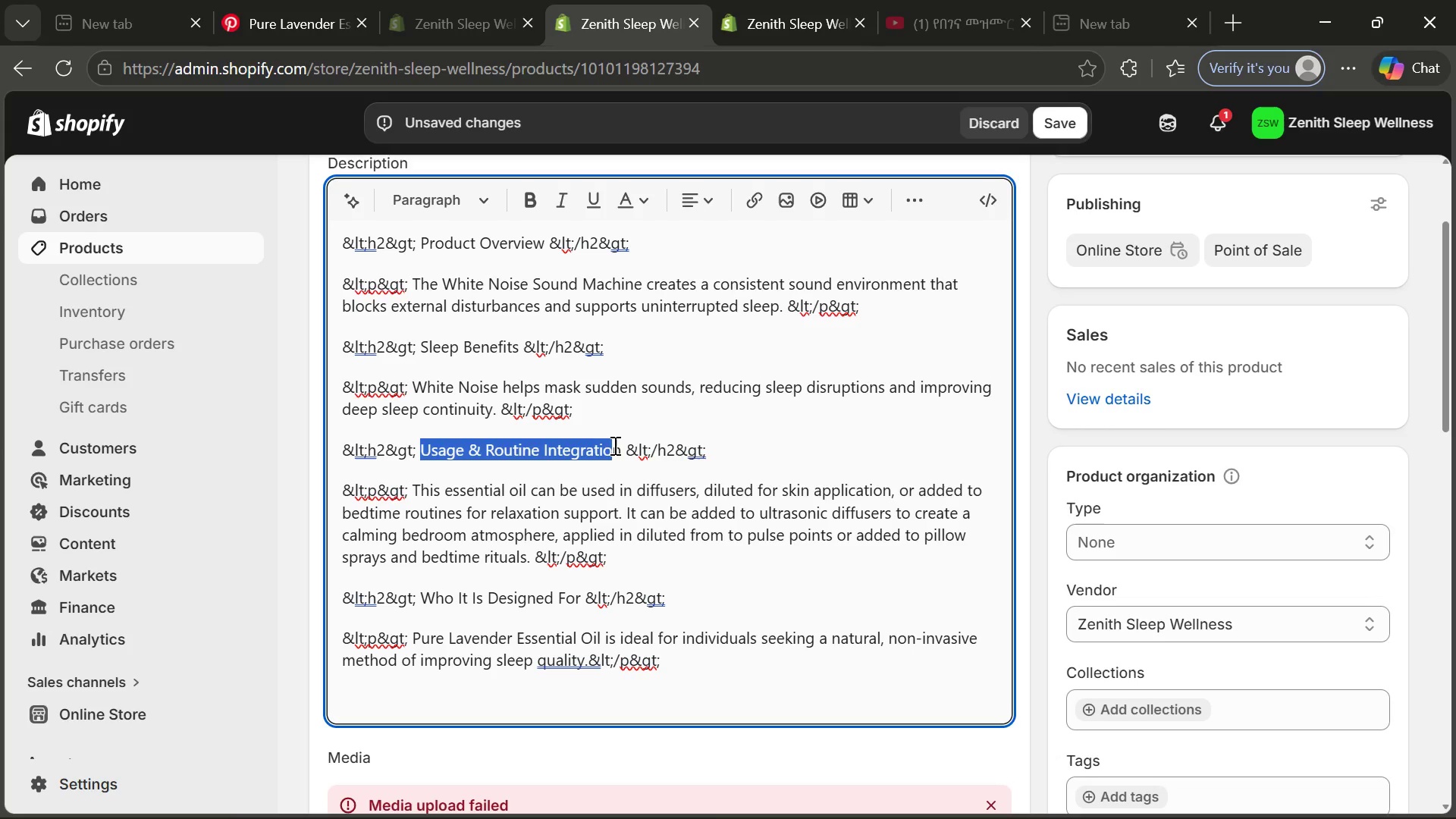 
key(T)
 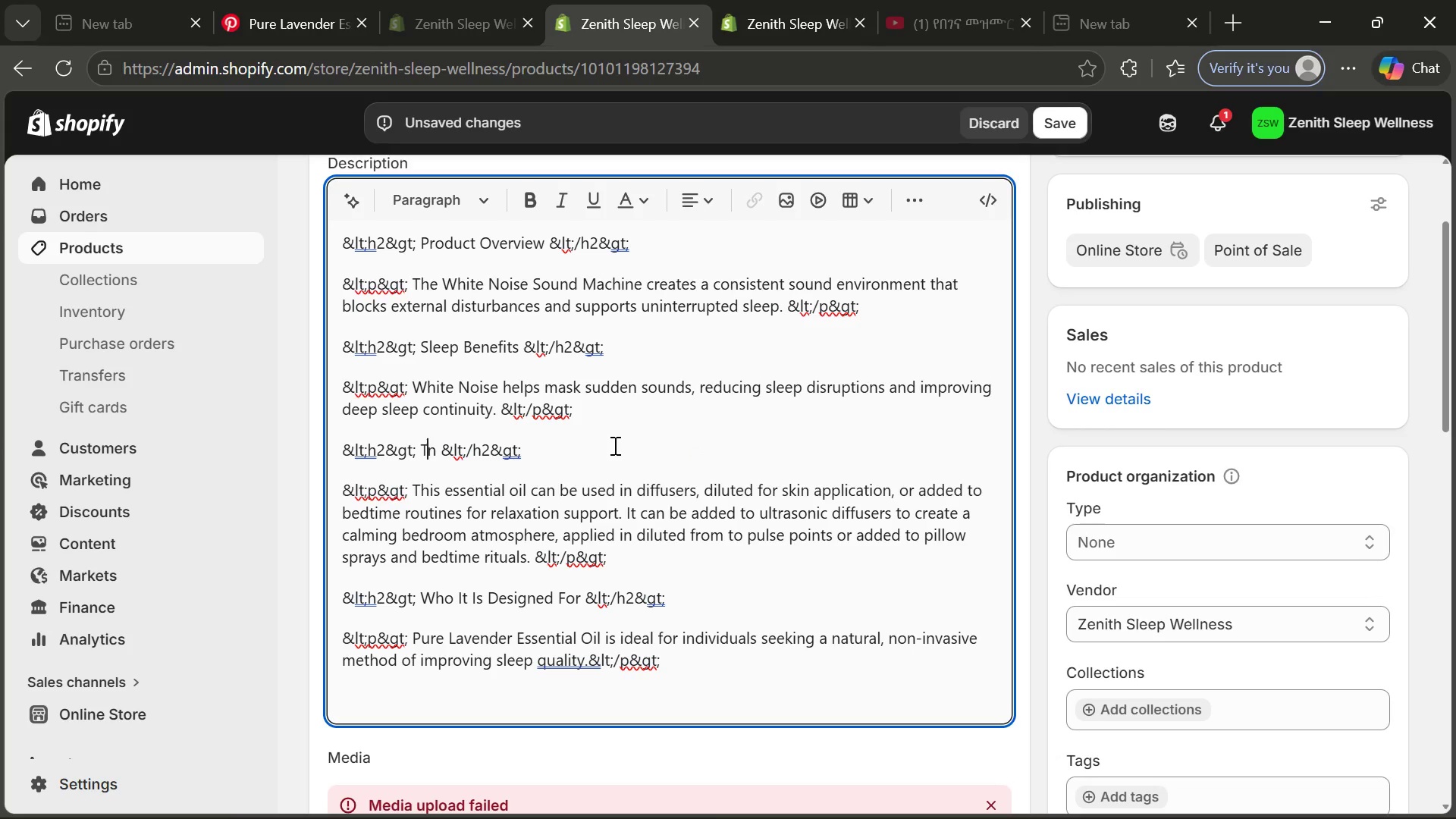 
key(CapsLock)
 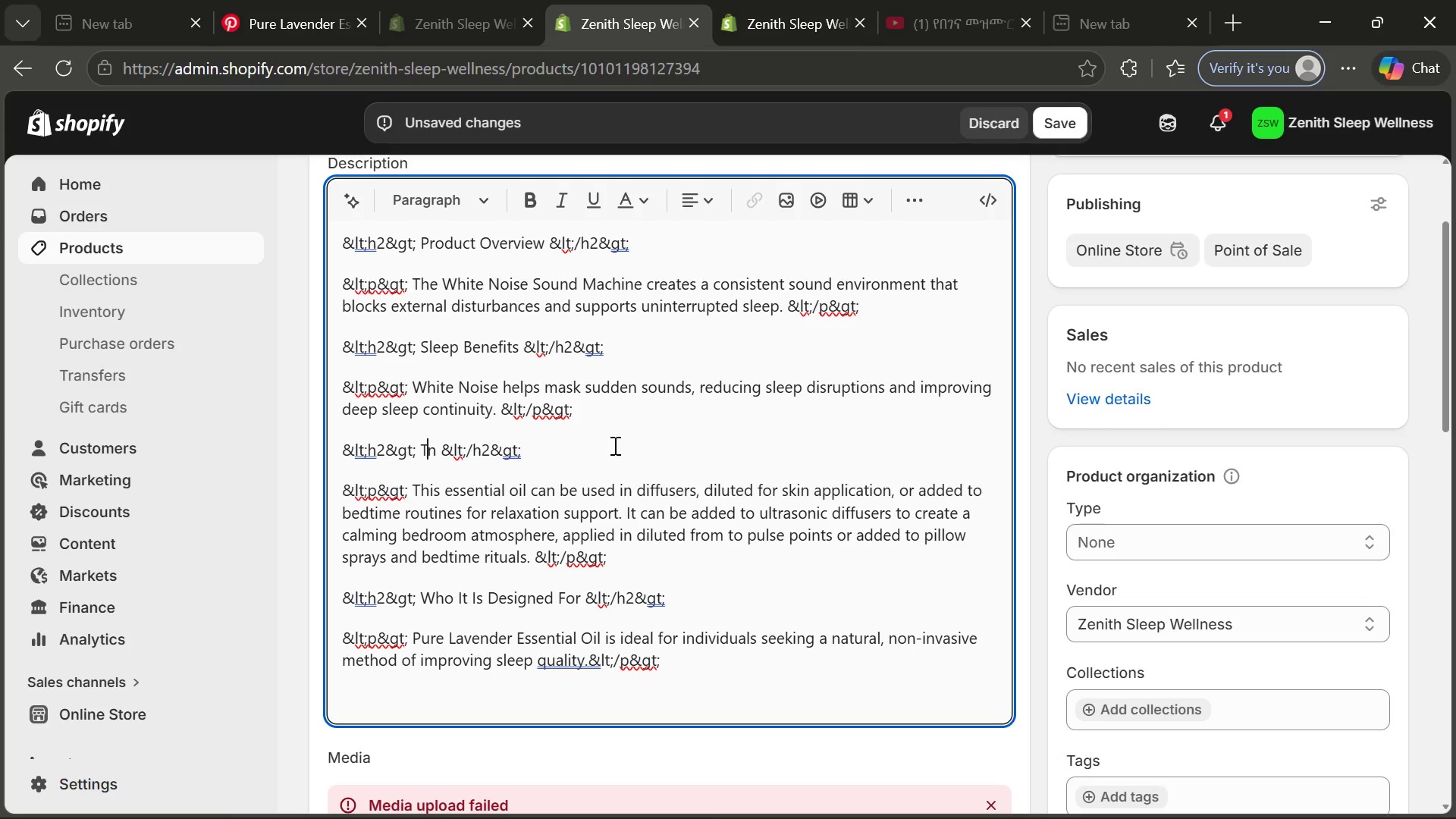 
key(E)
 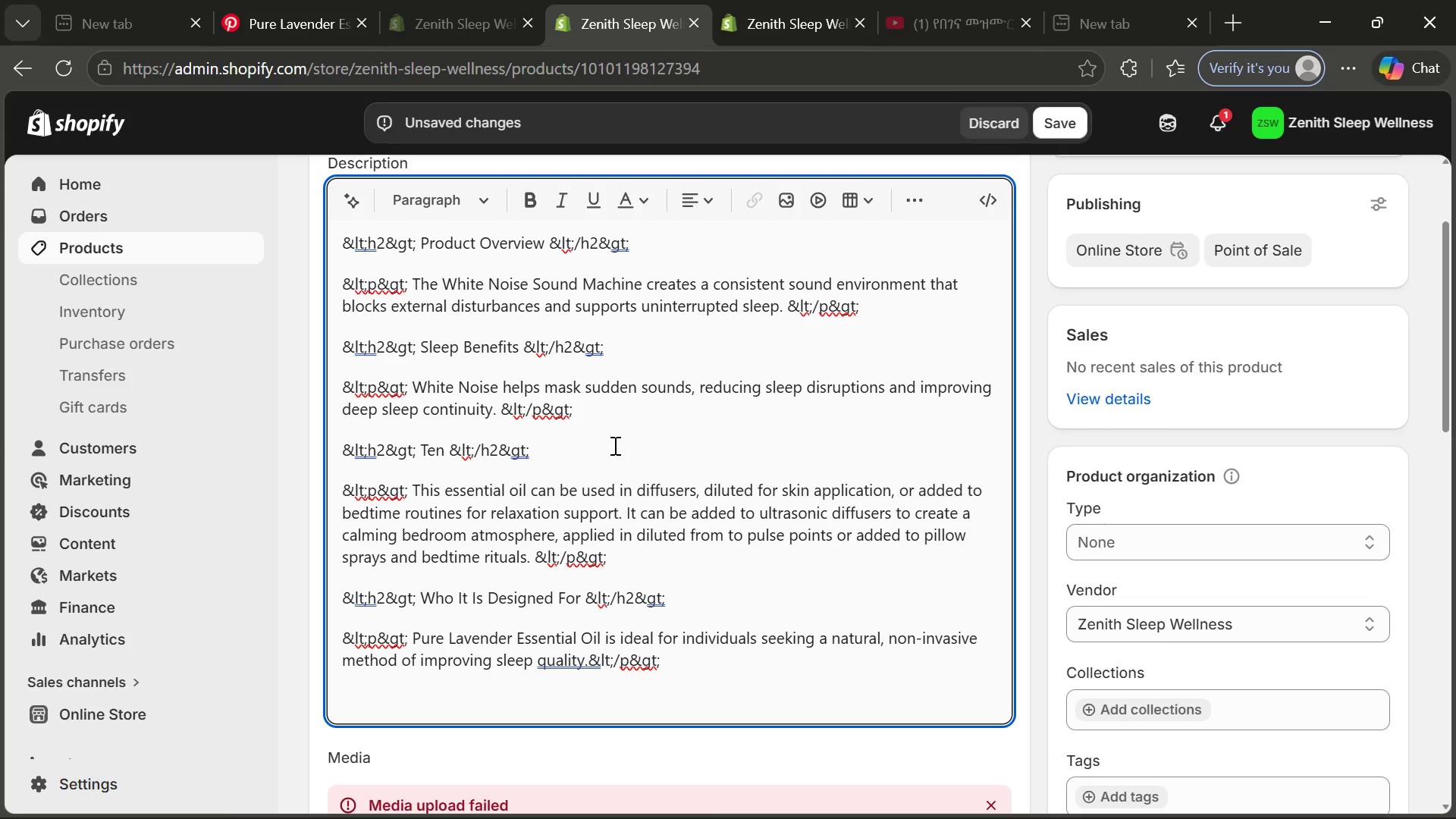 
key(Enter)
 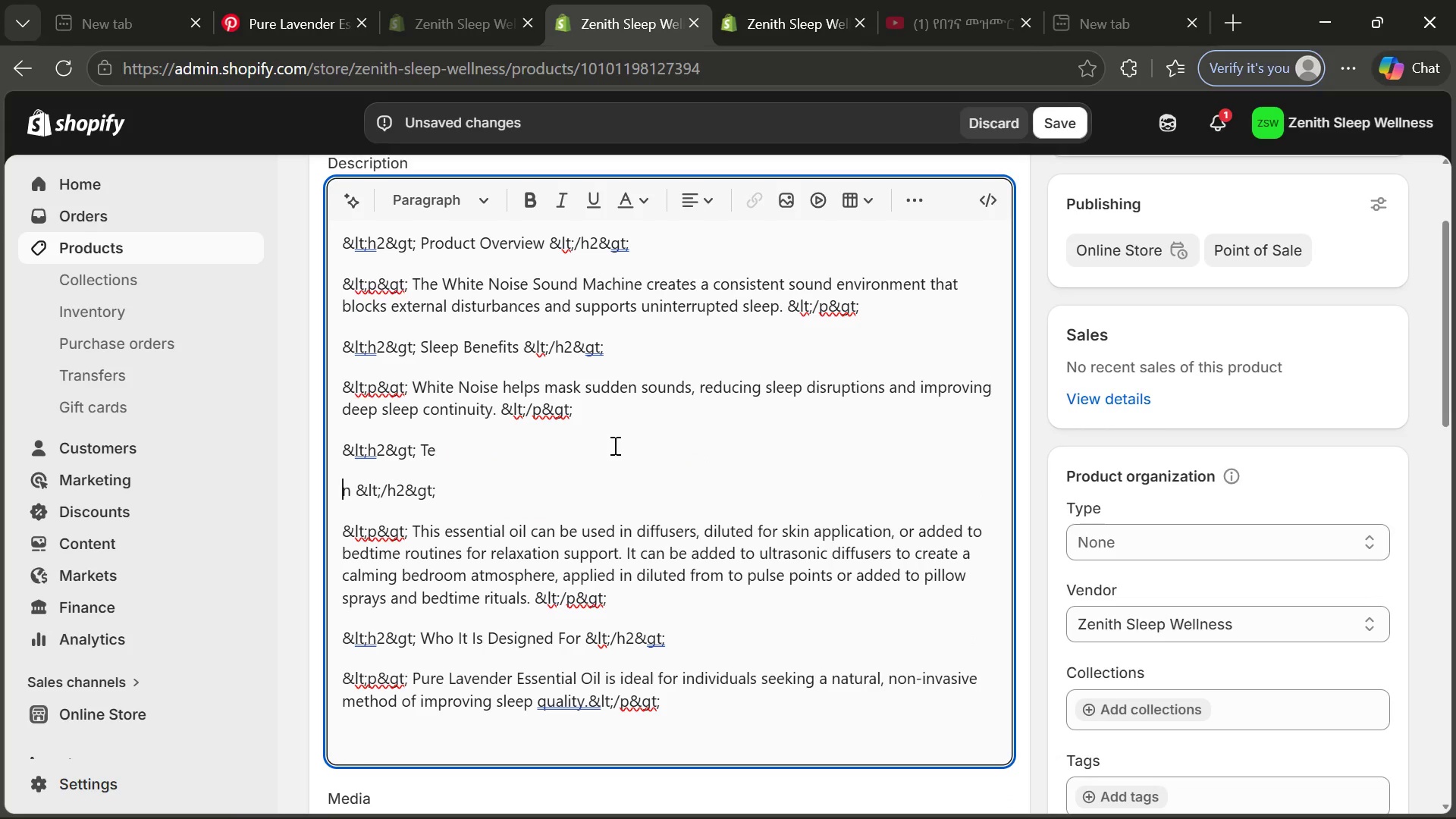 
key(Enter)
 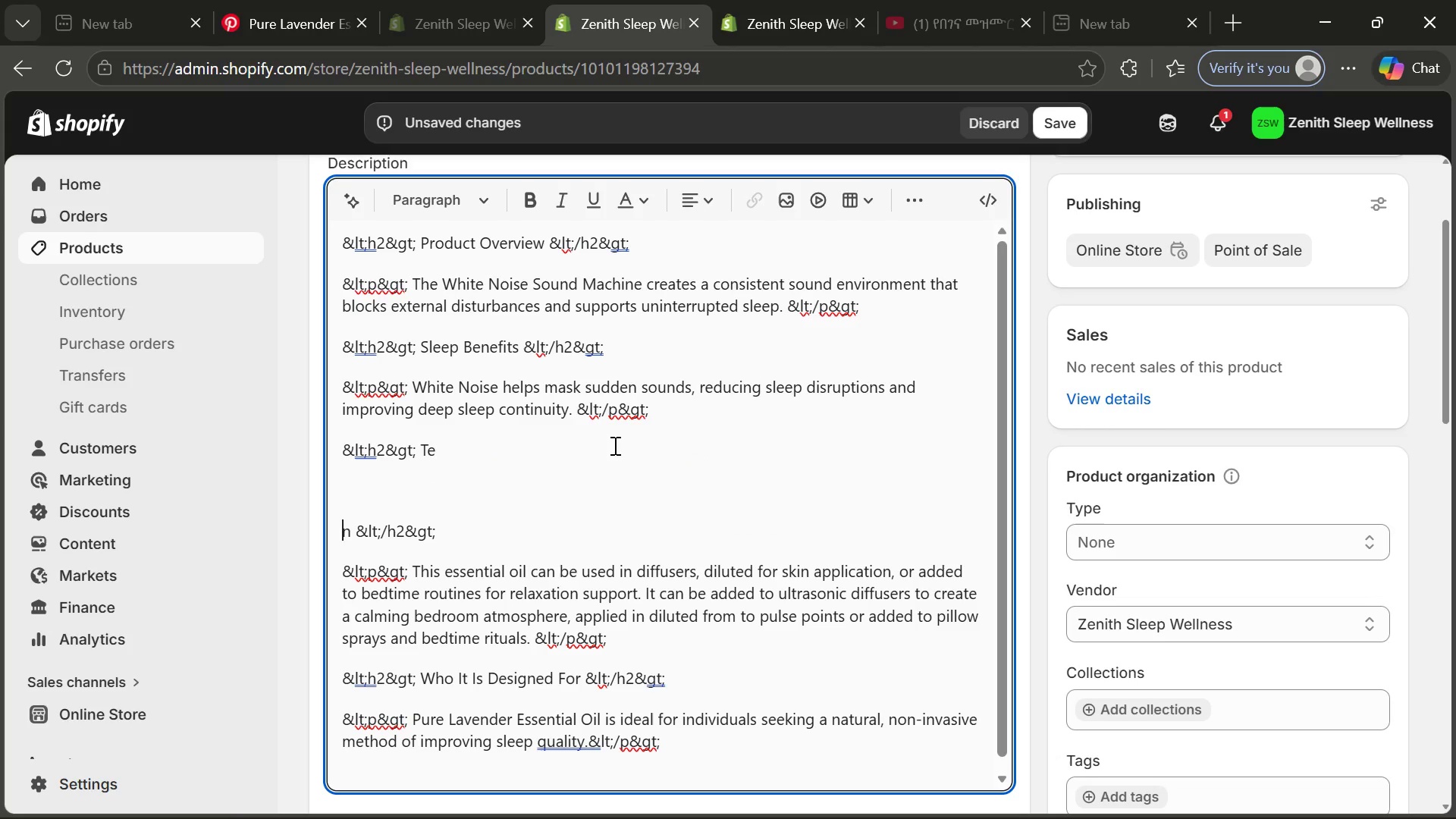 
key(Control+Z)
 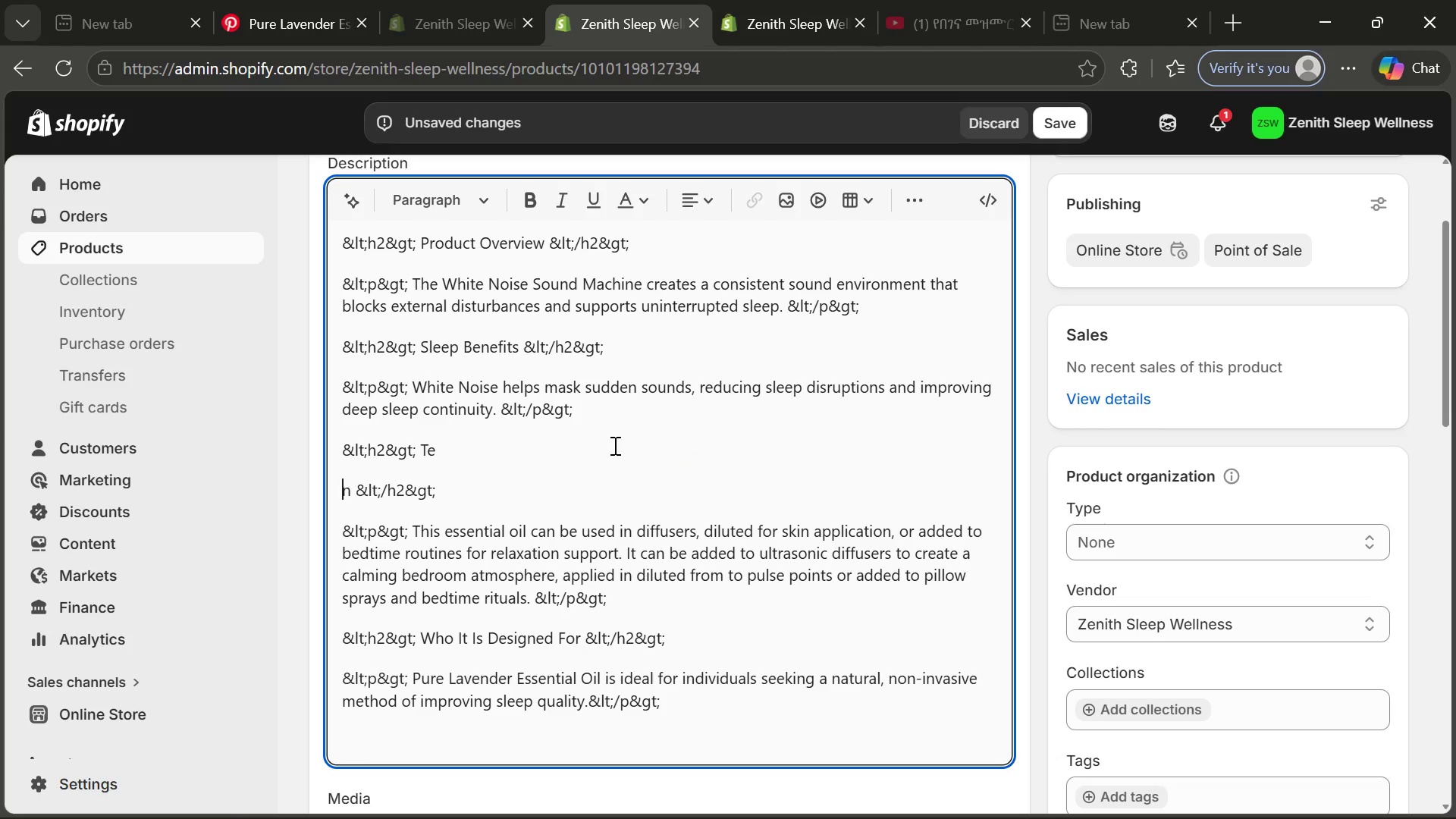 
key(Control+Z)
 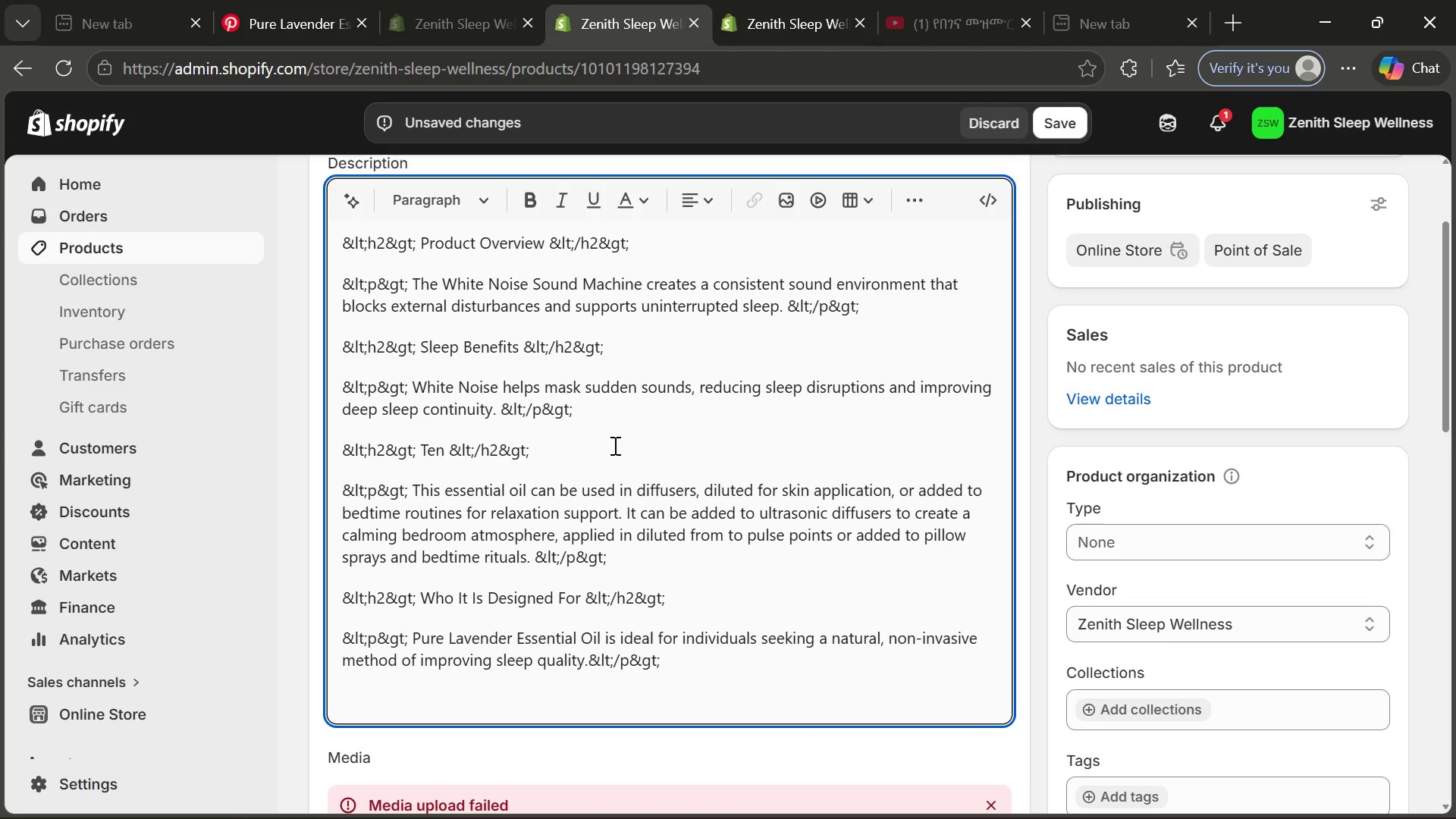 
key(Backspace)
 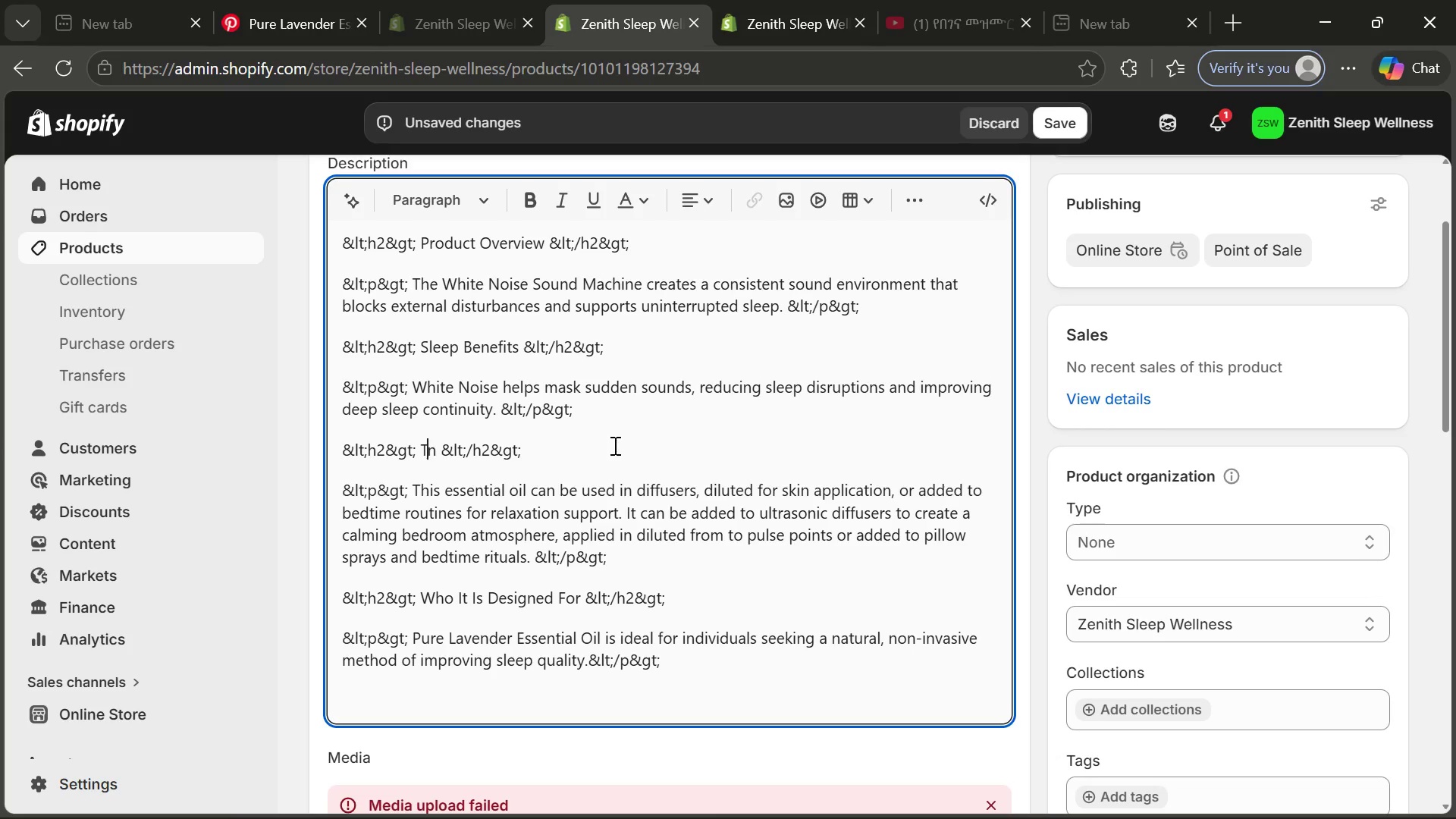 
key(Backspace)
 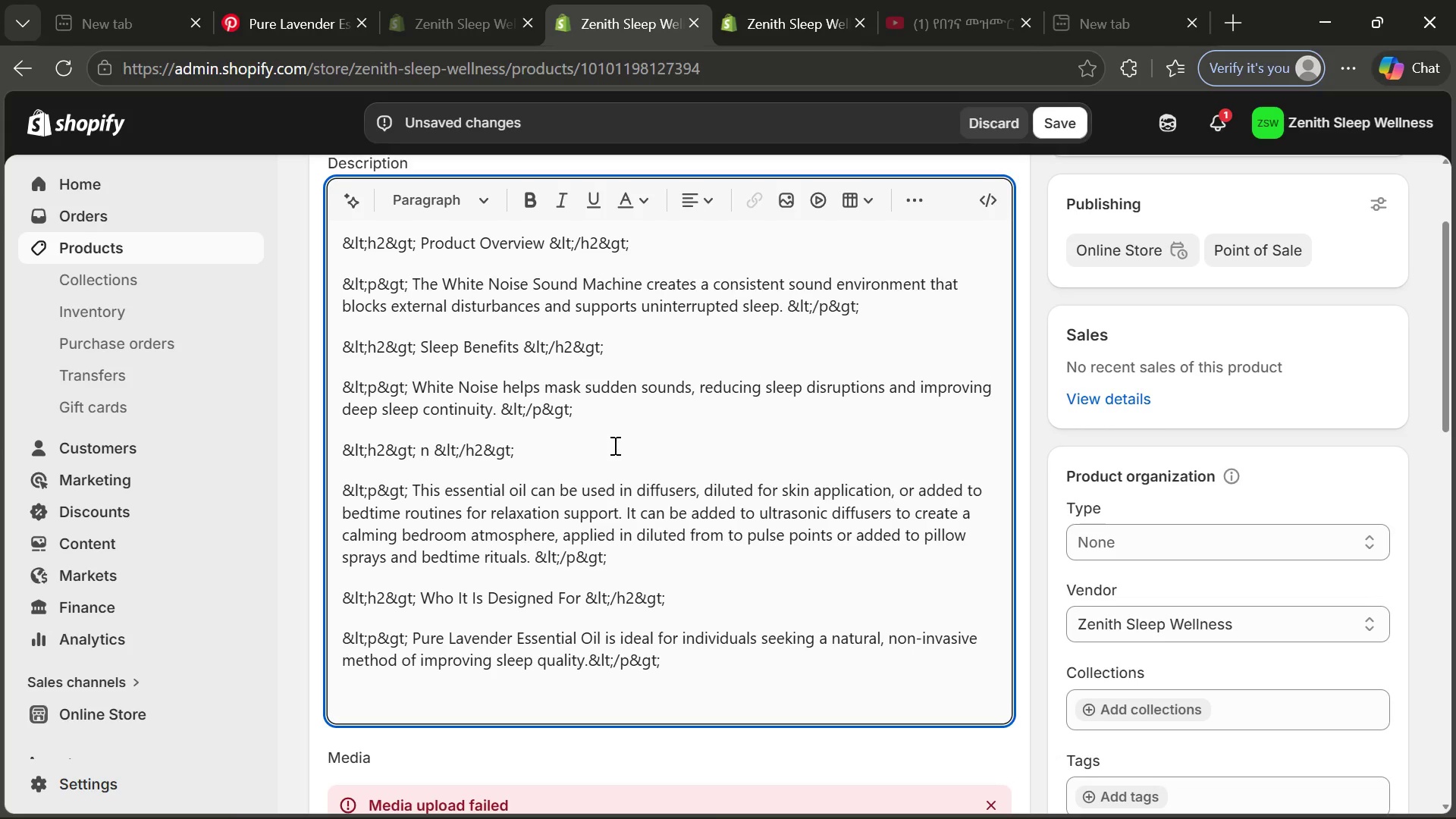 
key(ArrowRight)
 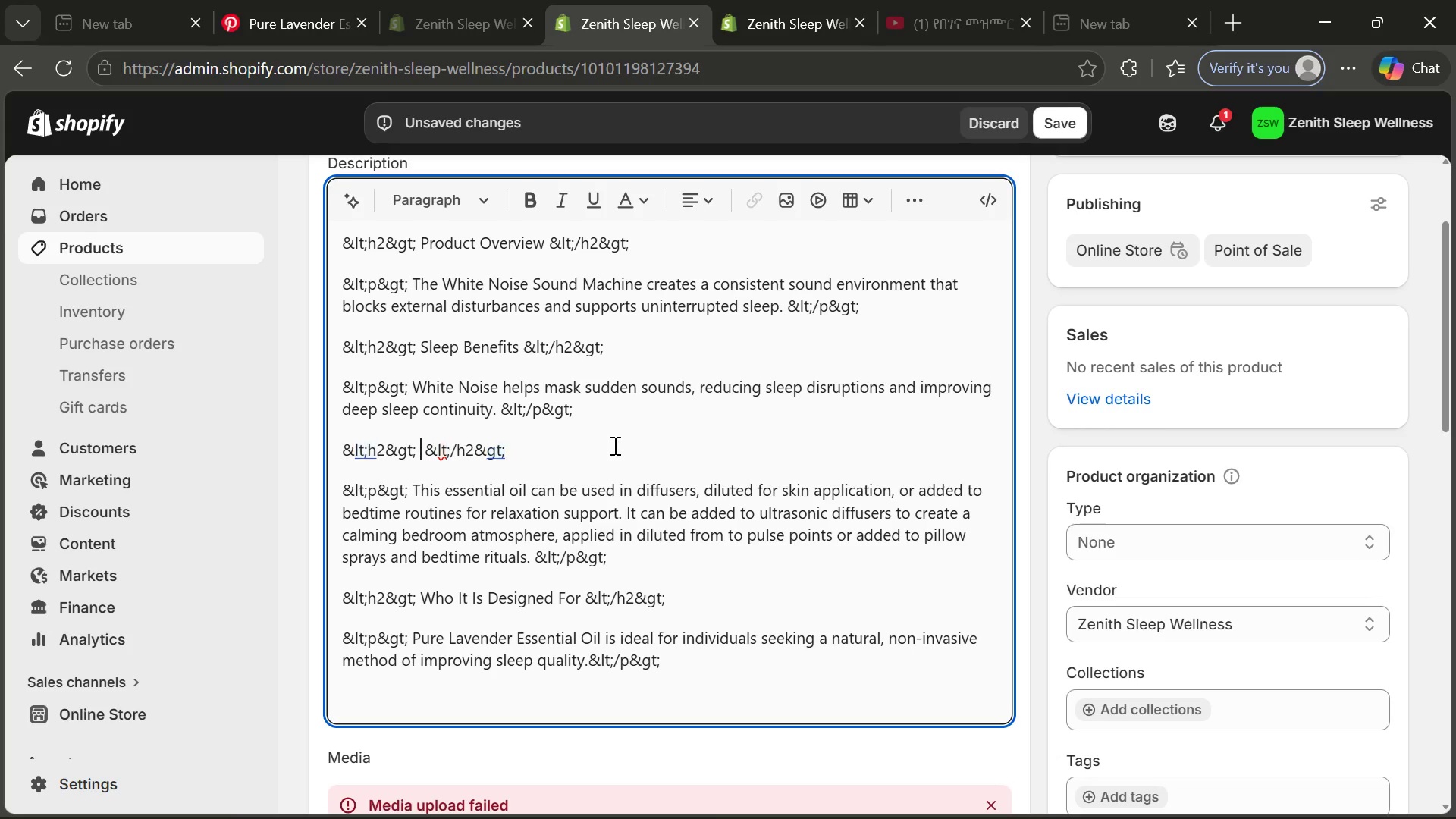 
key(Backspace)
type(Features)
 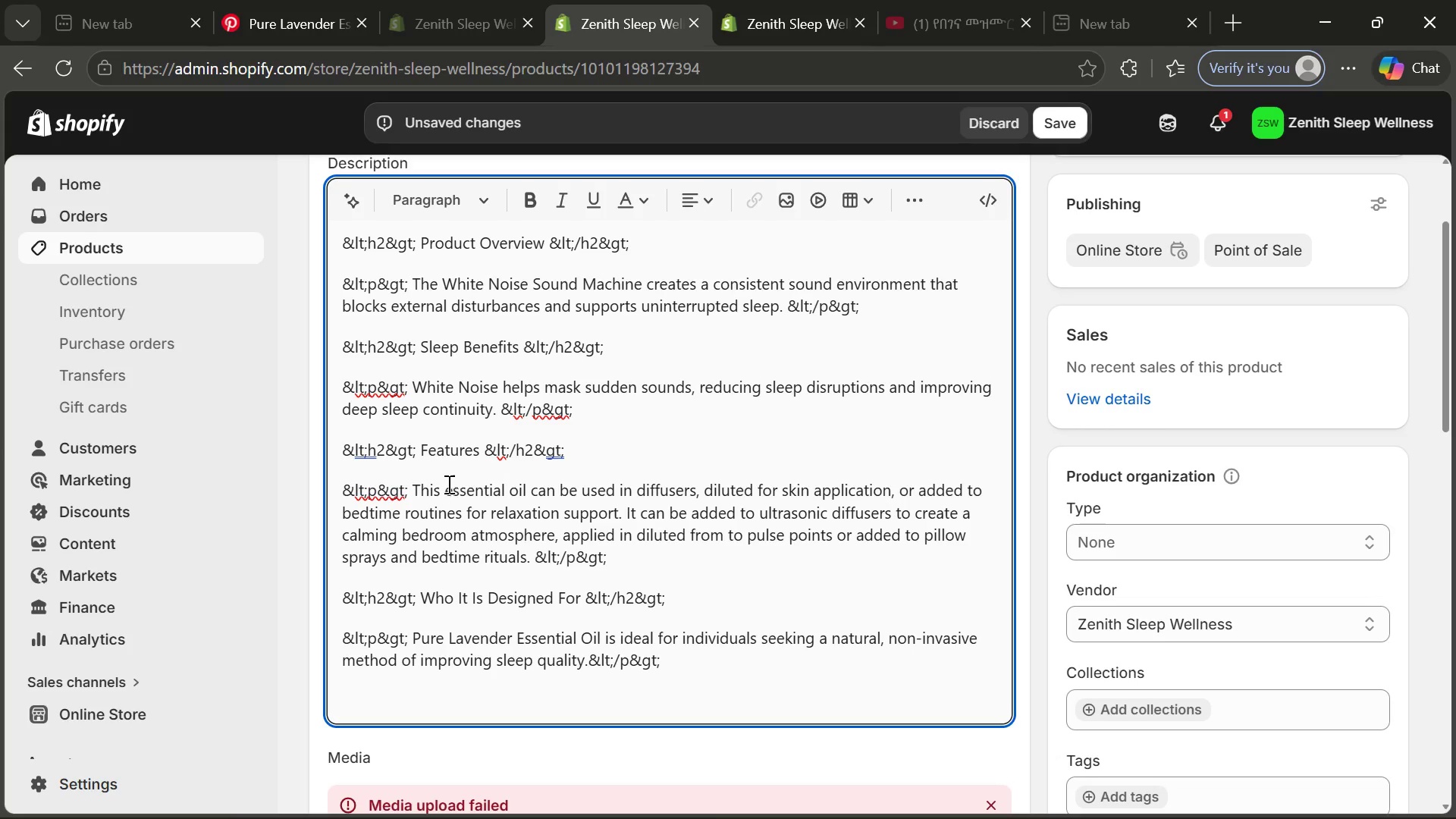 
left_click_drag(start_coordinate=[420, 486], to_coordinate=[532, 561])
 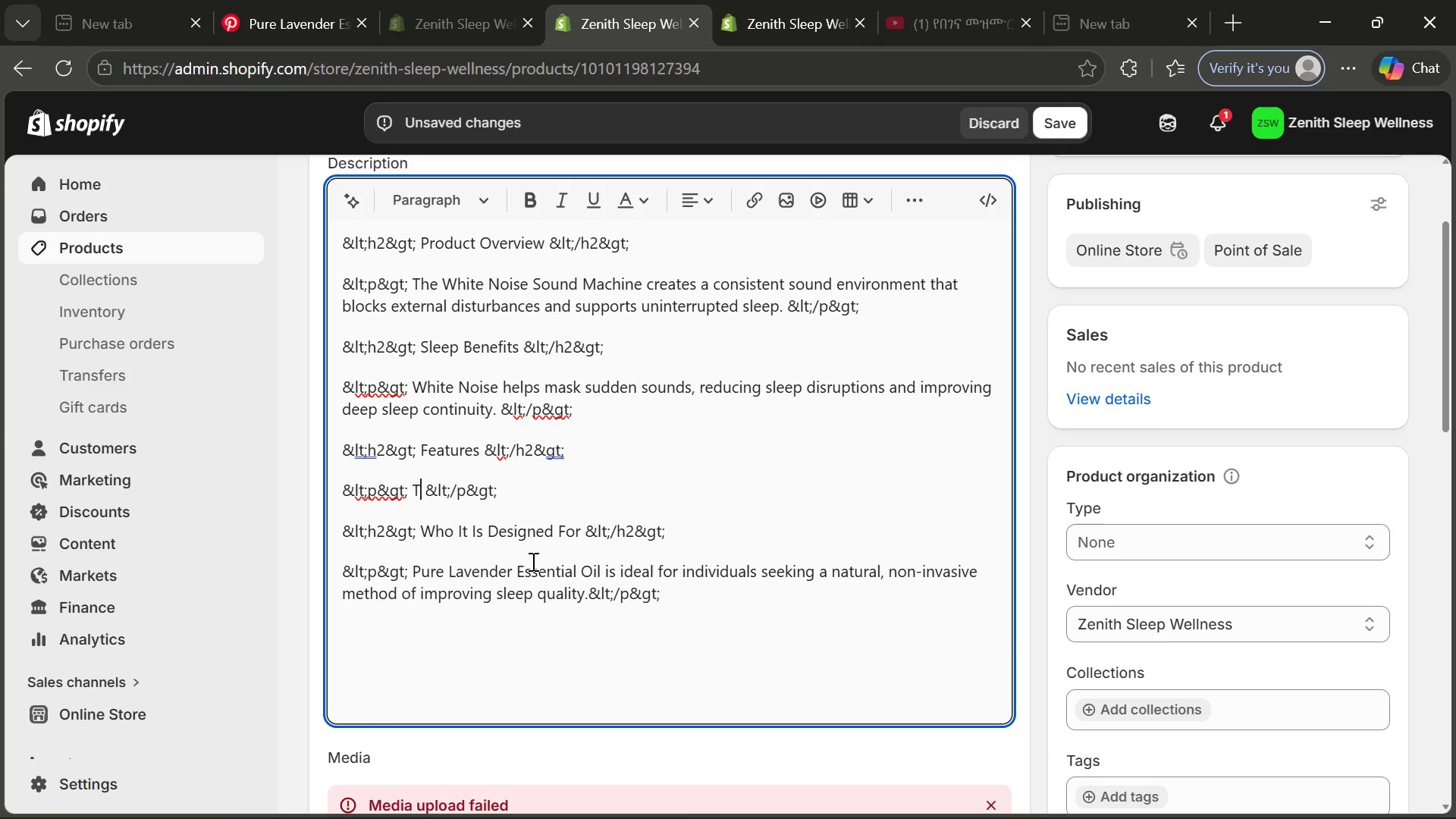 
key(Backspace)
type(Multiple sound modules and b)
key(Backspace)
type(co)
key(Backspace)
key(Backspace)
type(voli)
key(Backspace)
type(ume controls make it suitable for home and trac)
key(Backspace)
type(vek)
key(Backspace)
type(l use.)
 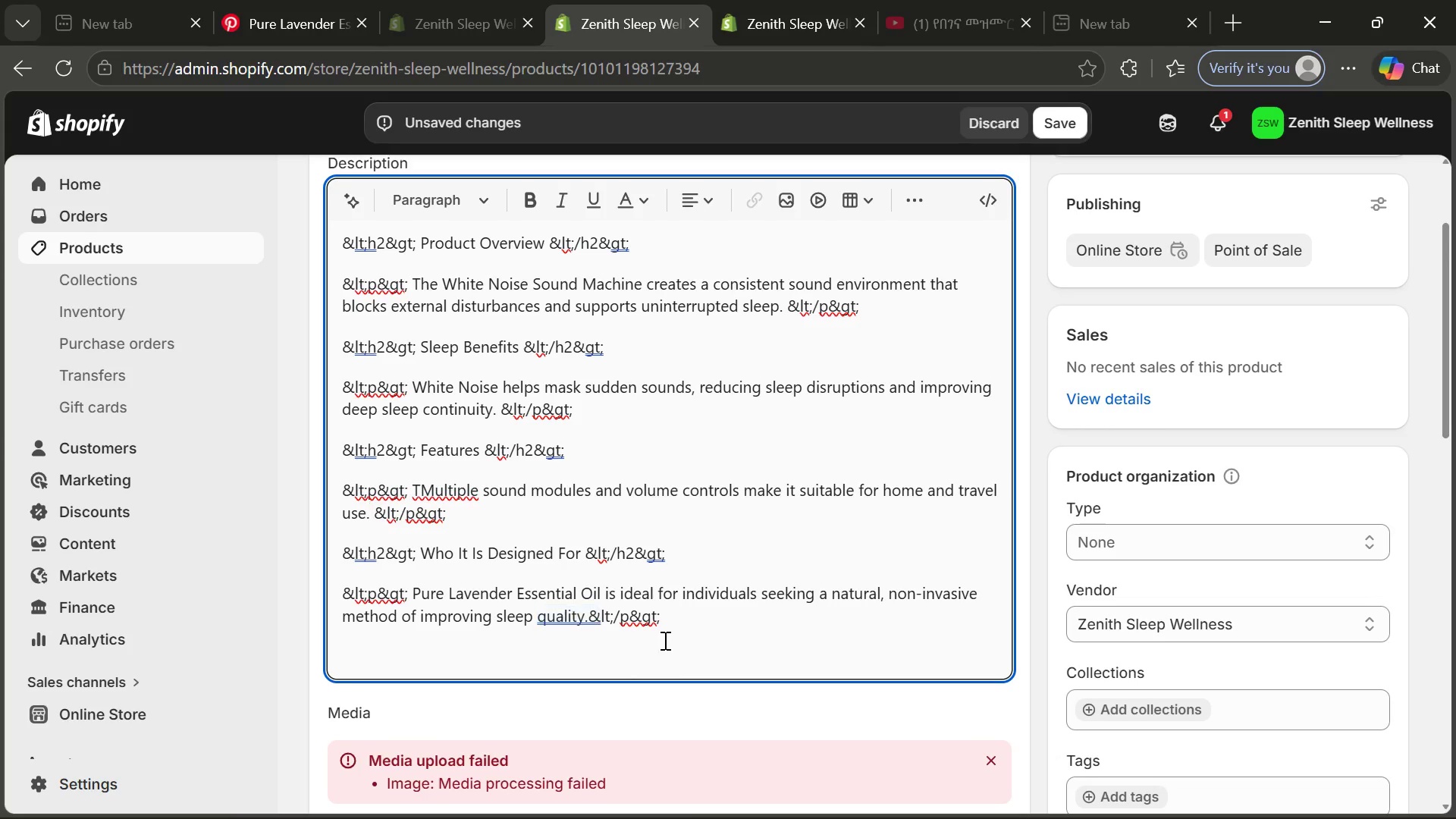 
left_click_drag(start_coordinate=[693, 640], to_coordinate=[288, 554])
 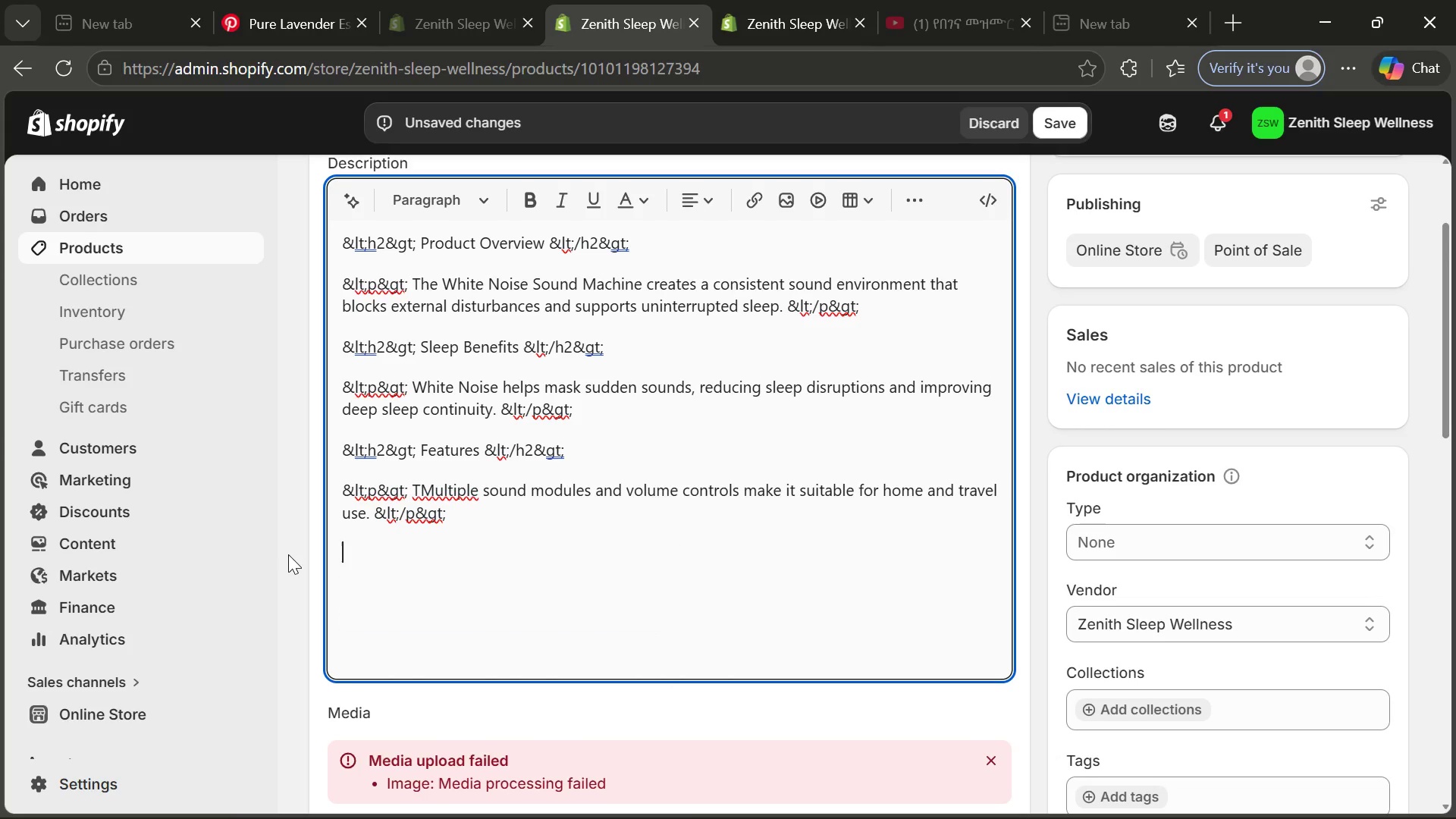 
key(Backspace)
 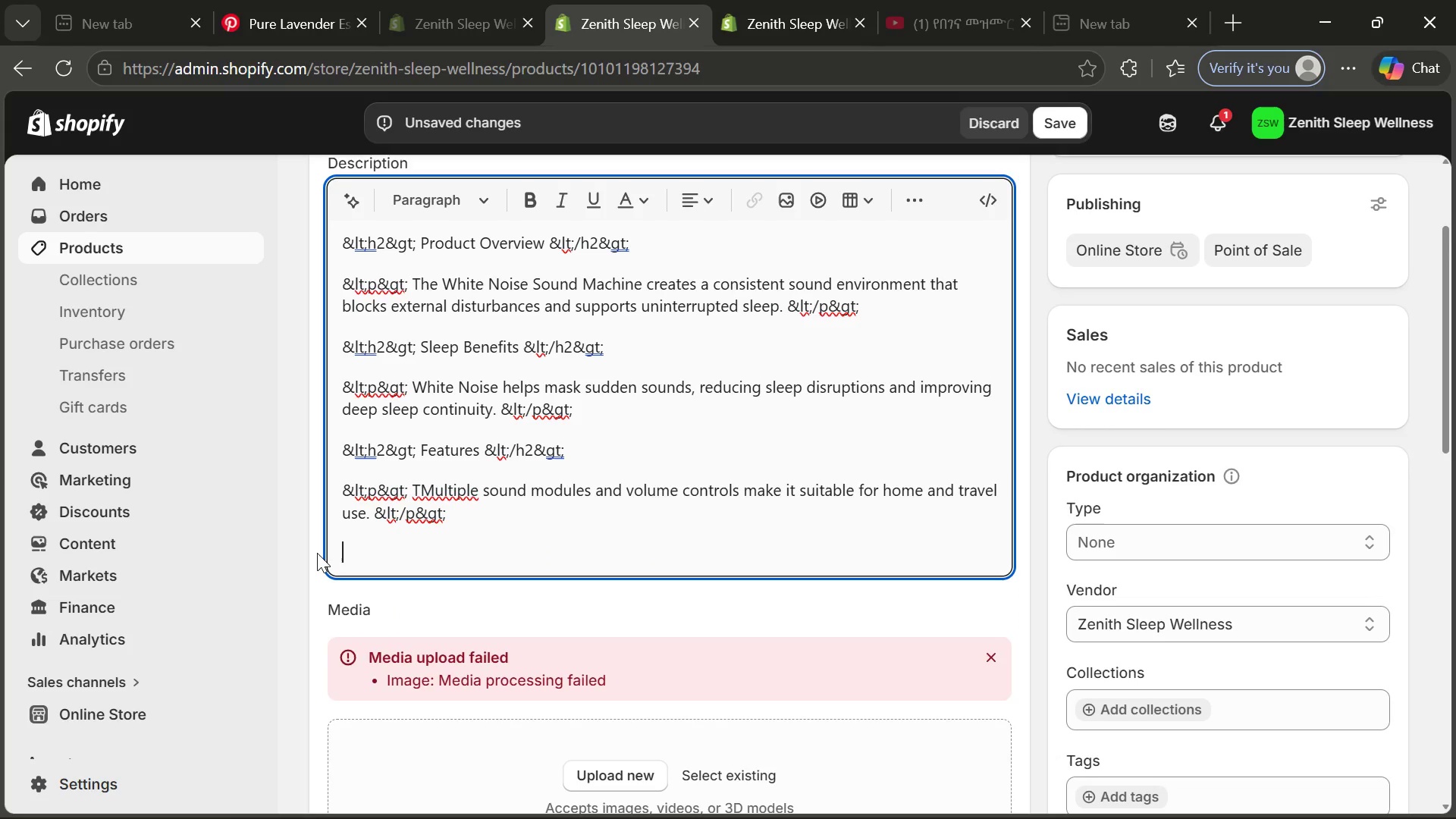 
key(Backspace)
 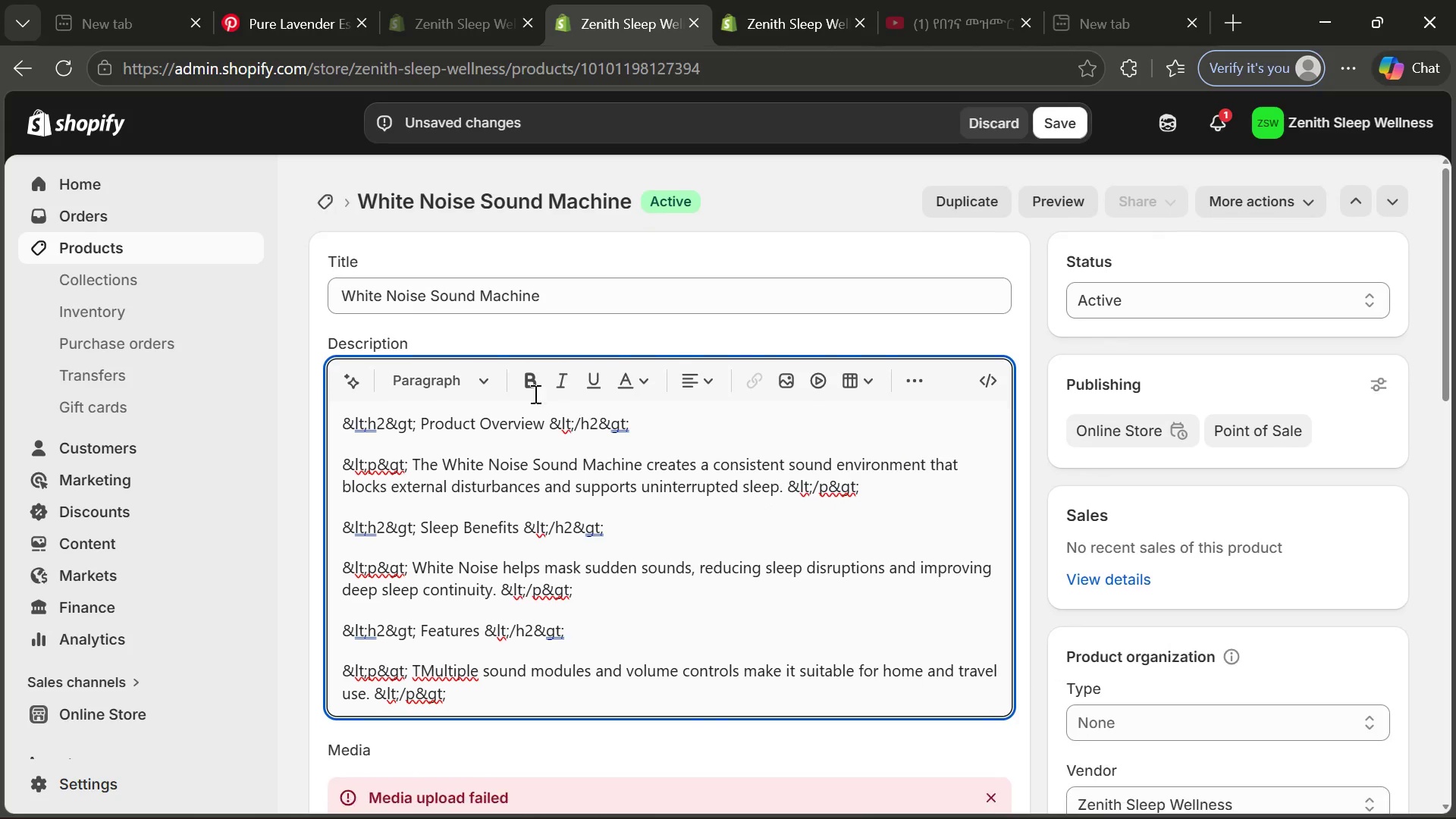 
left_click_drag(start_coordinate=[592, 291], to_coordinate=[476, 284])
 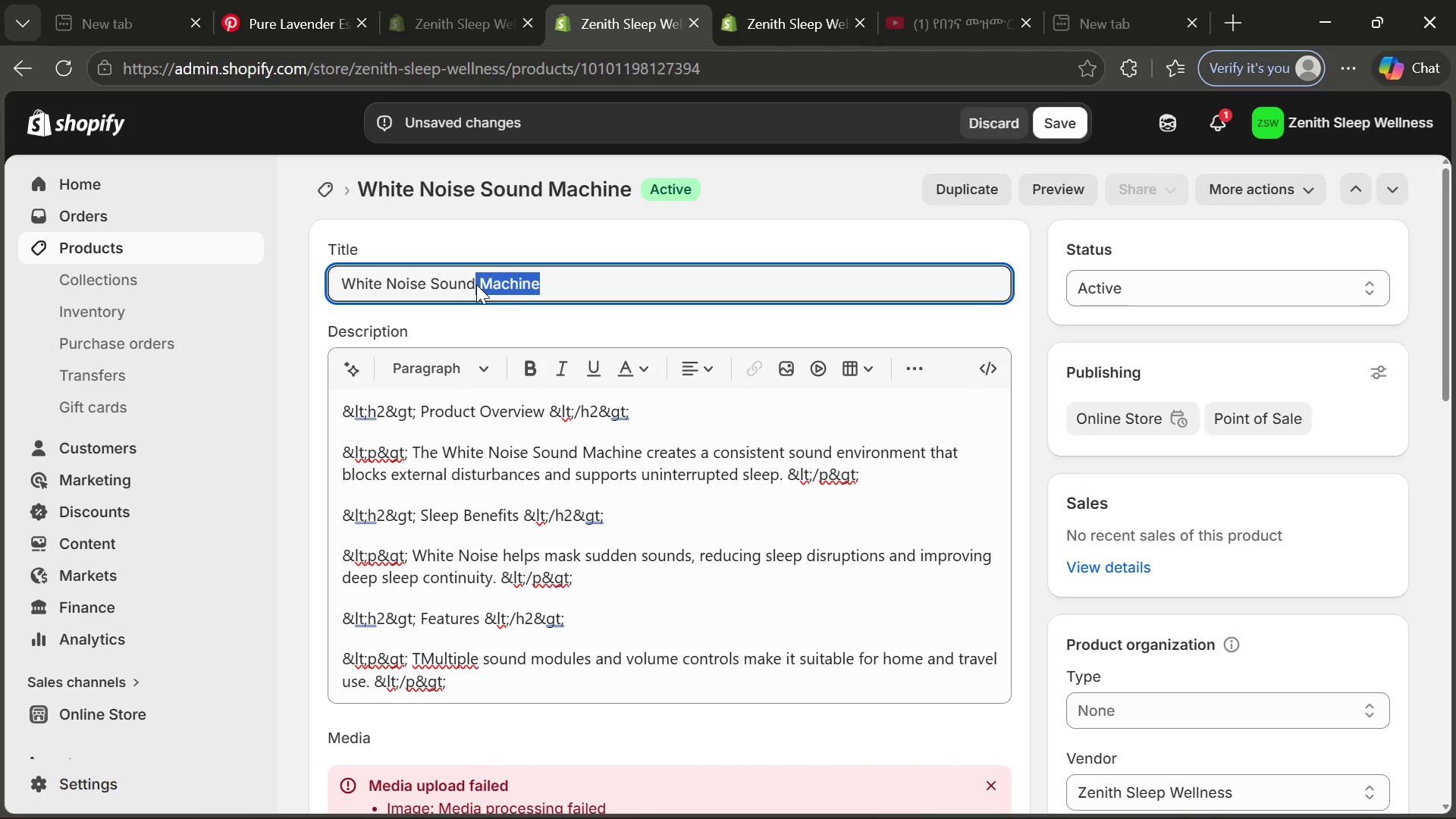 
key(Control+ControlLeft)
 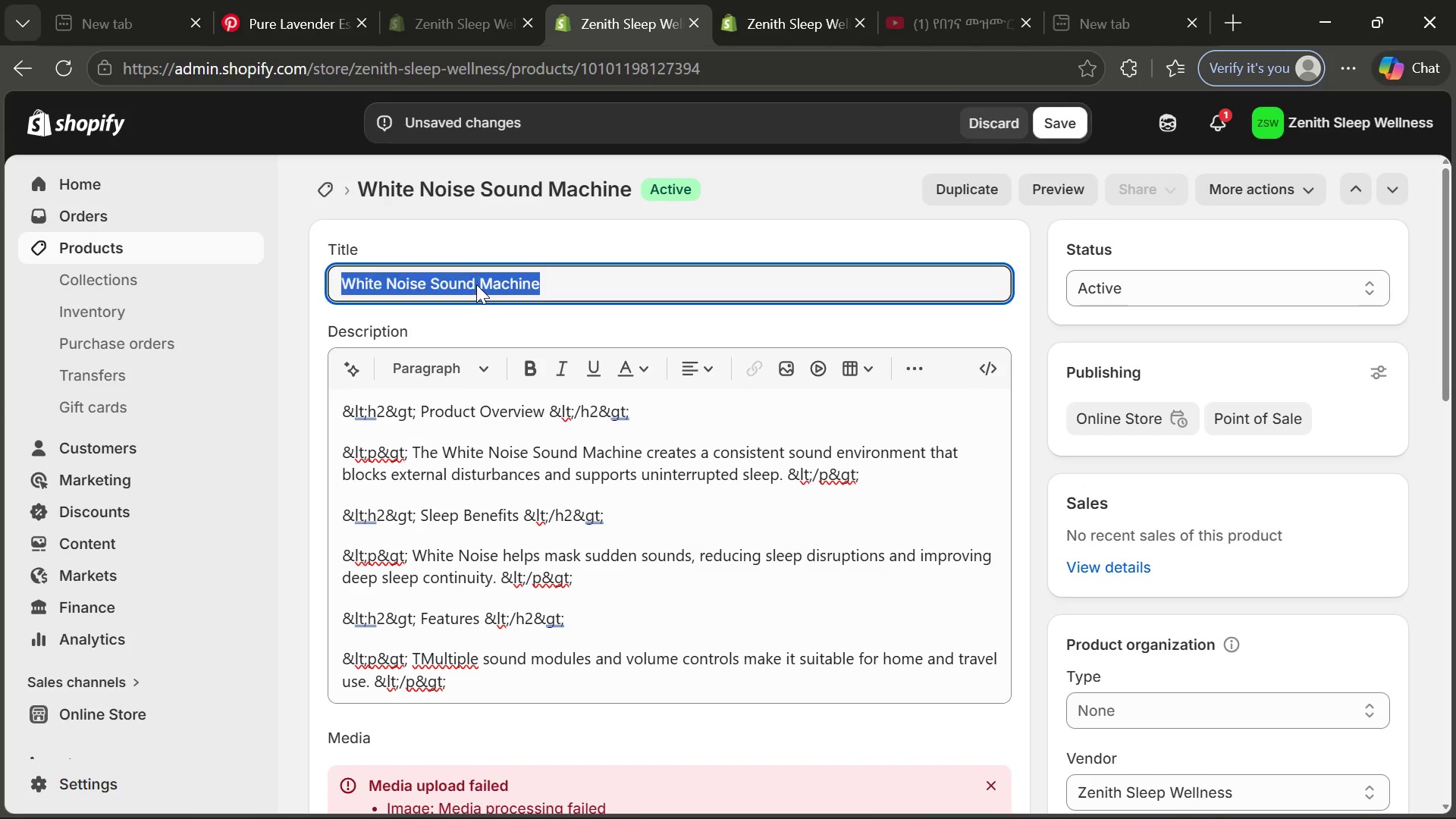 
key(Control+A)
 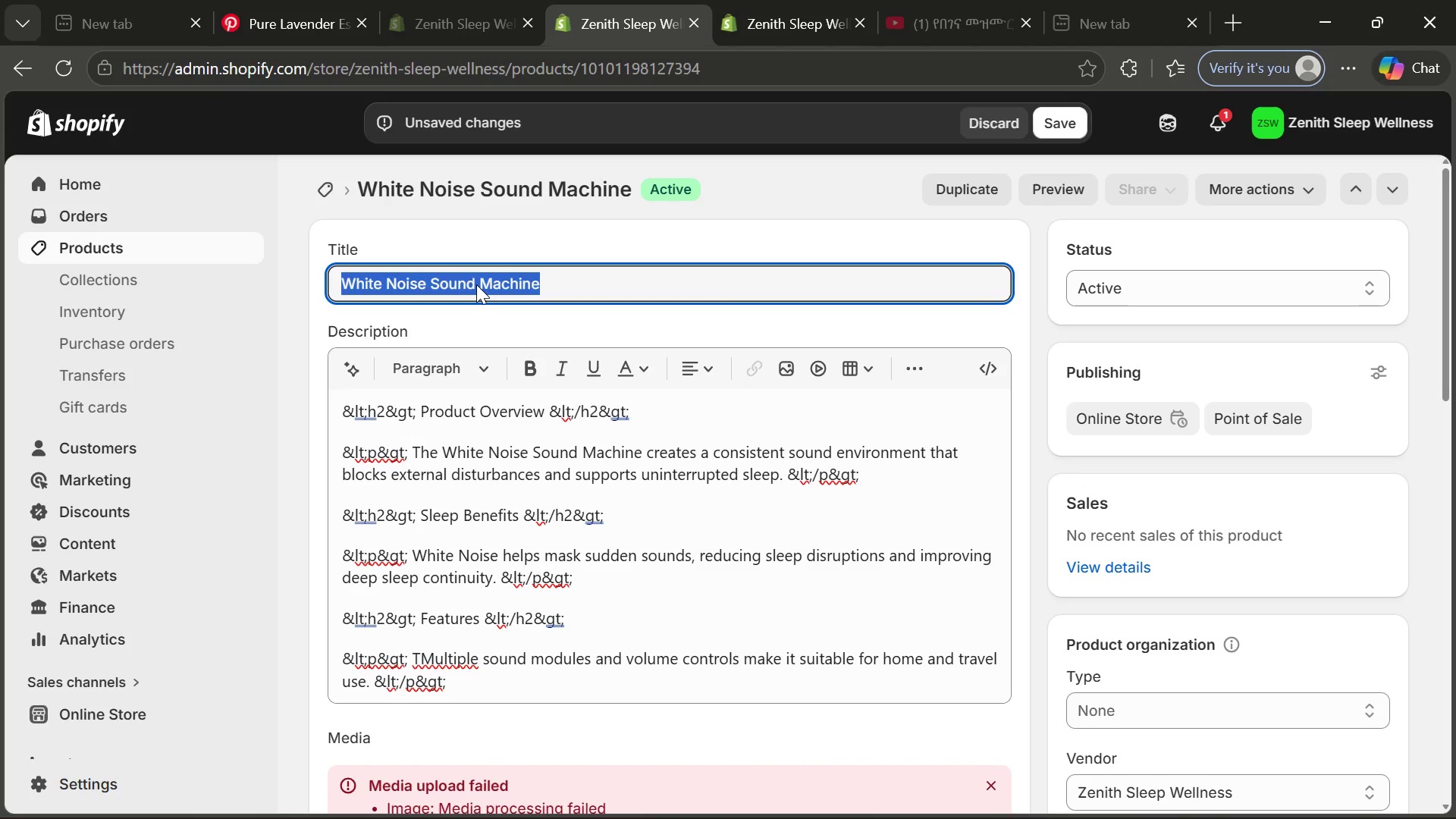 
key(Control+C)
 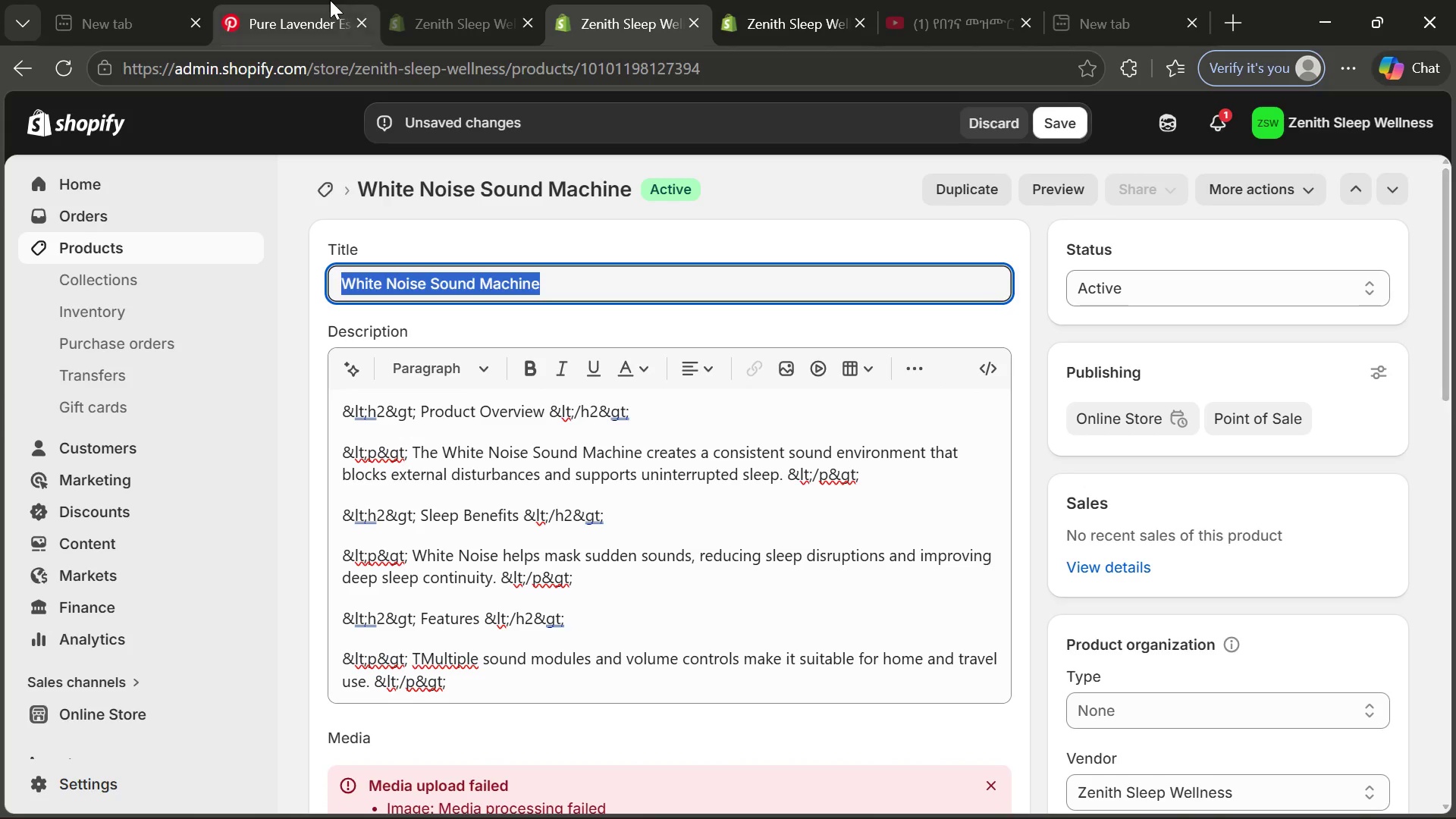 
left_click([328, 0])
 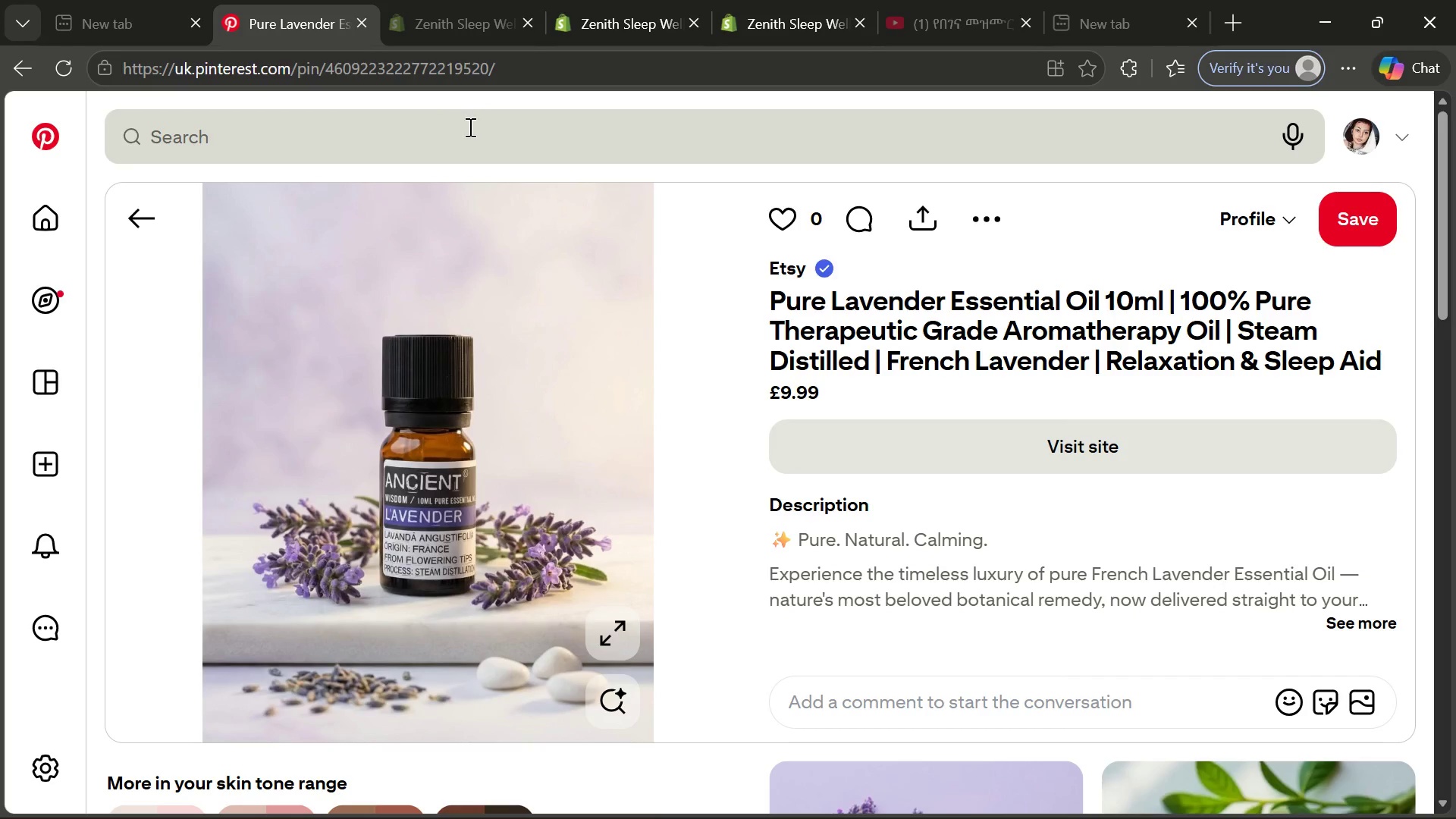 
left_click([469, 127])
 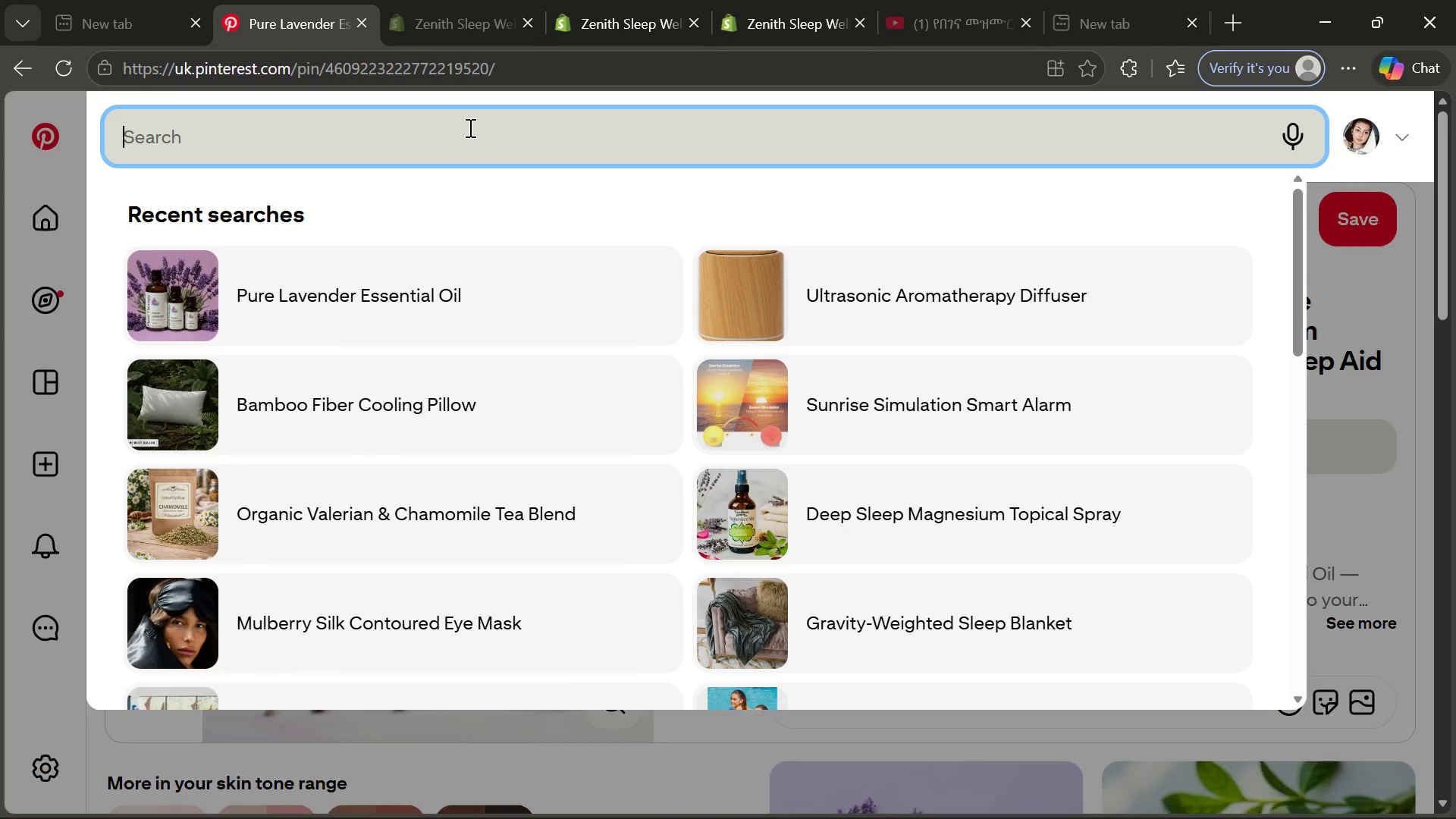 
key(Control+ControlLeft)
 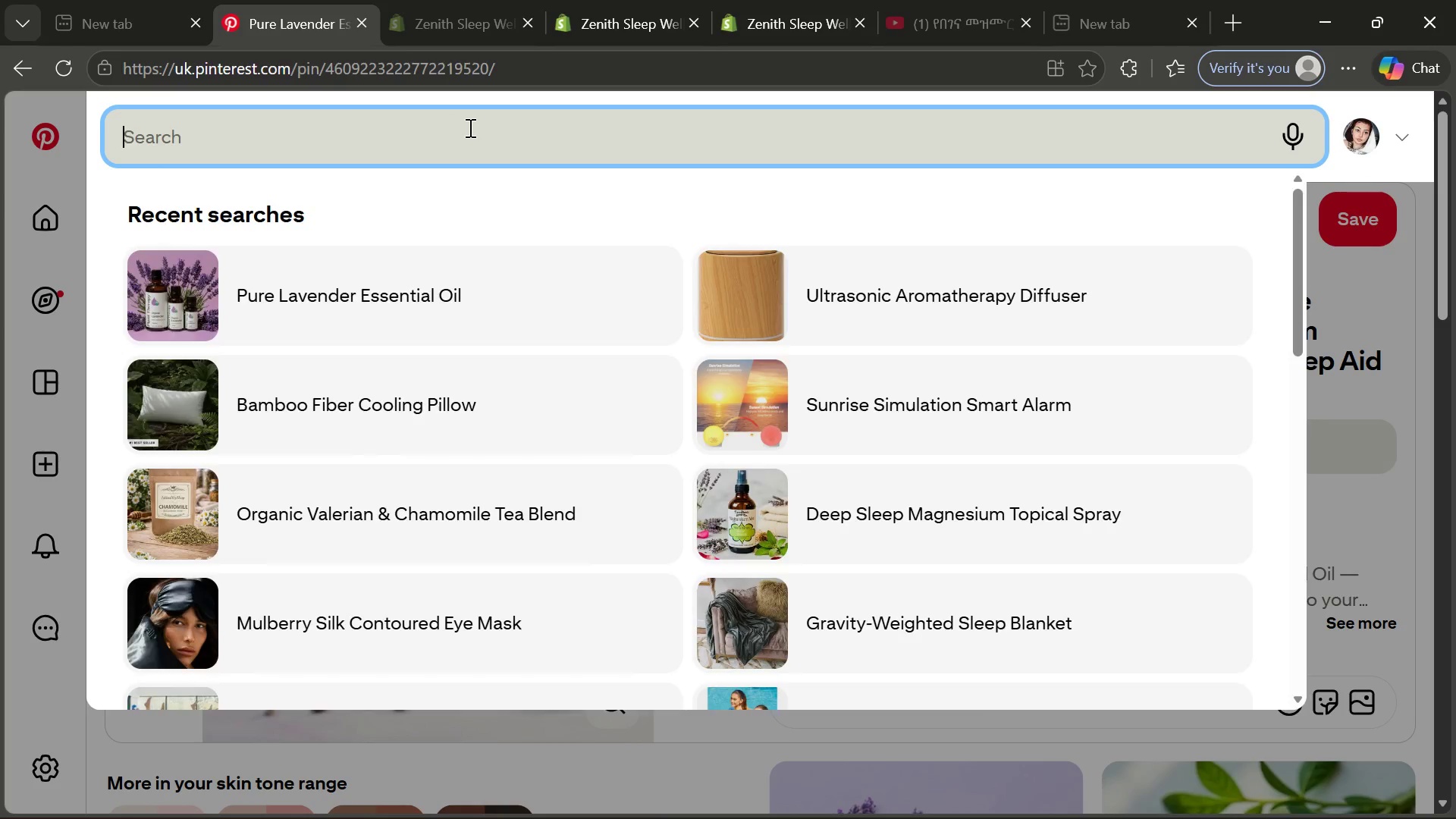 
key(Control+V)
 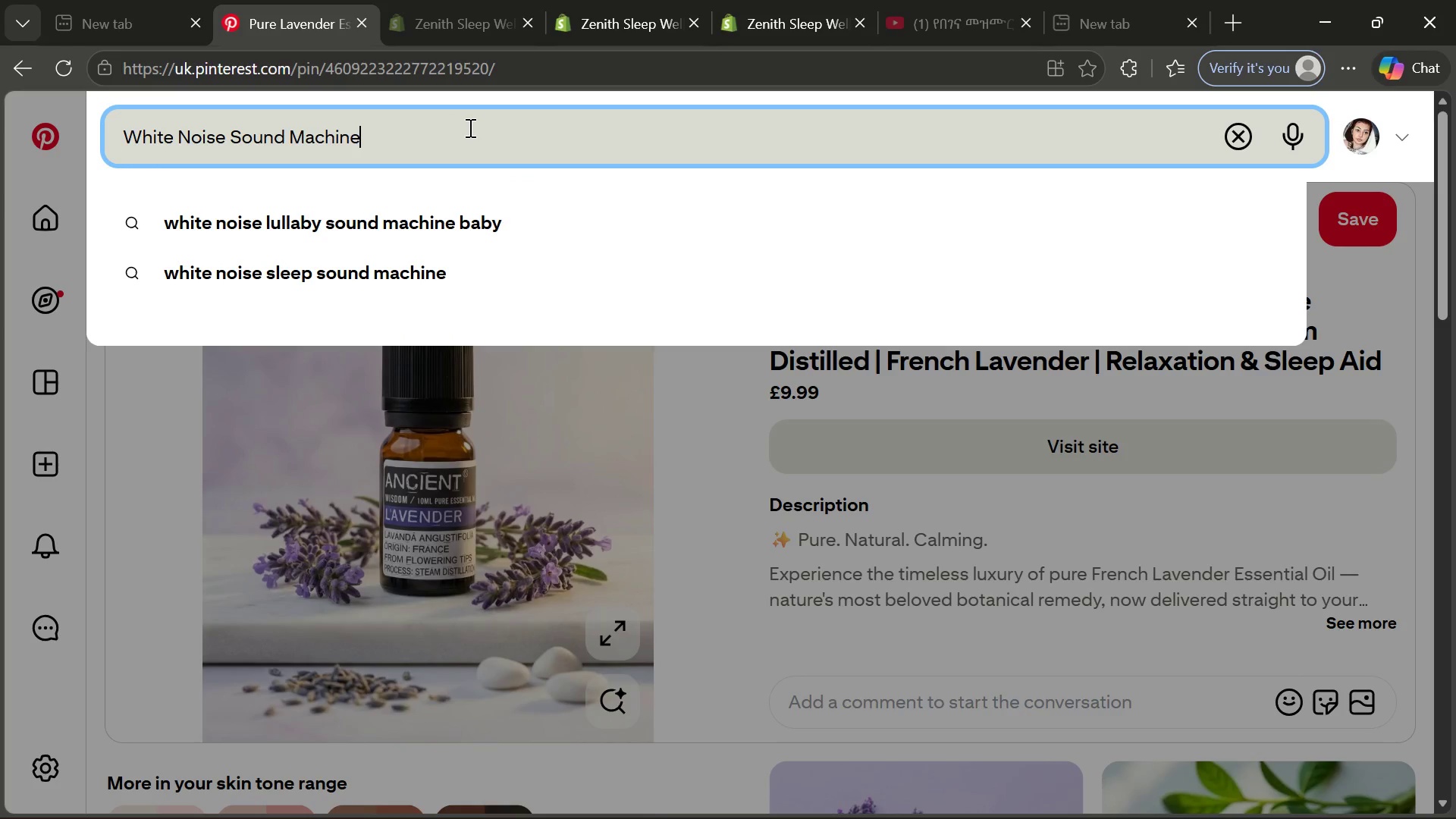 
key(Enter)
 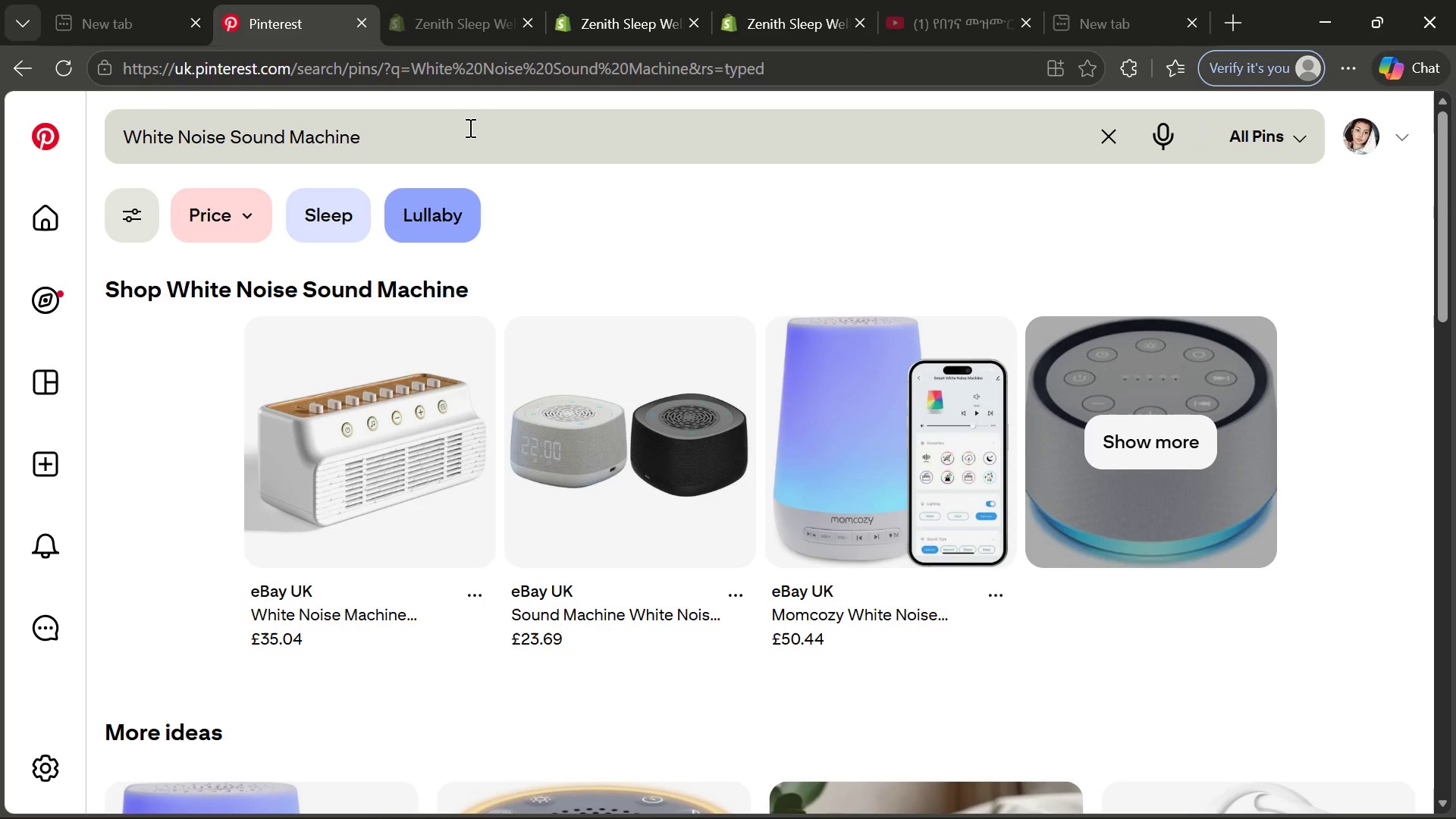 
wait(7.72)
 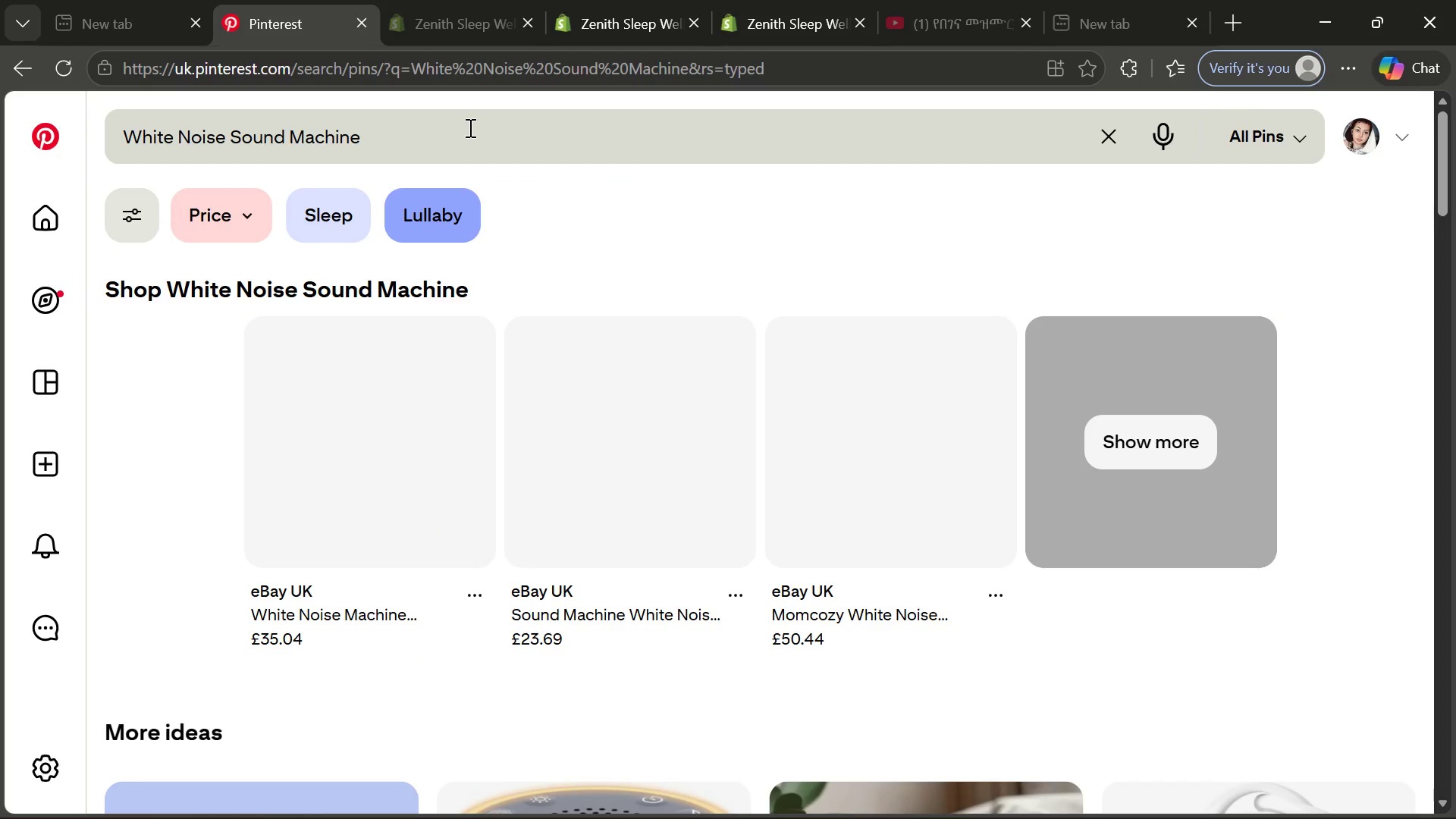 
left_click([583, 434])
 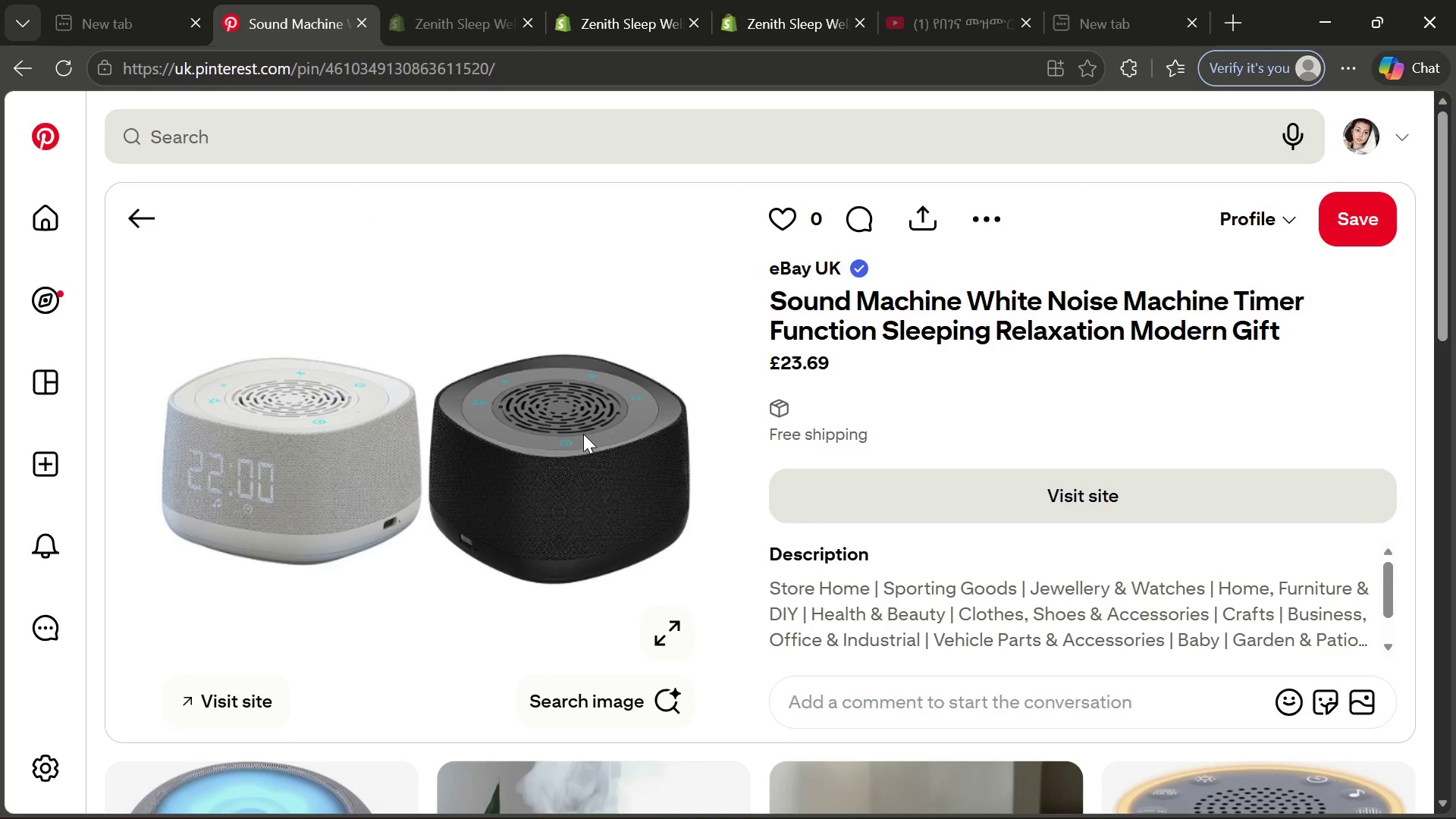 
left_click([149, 212])
 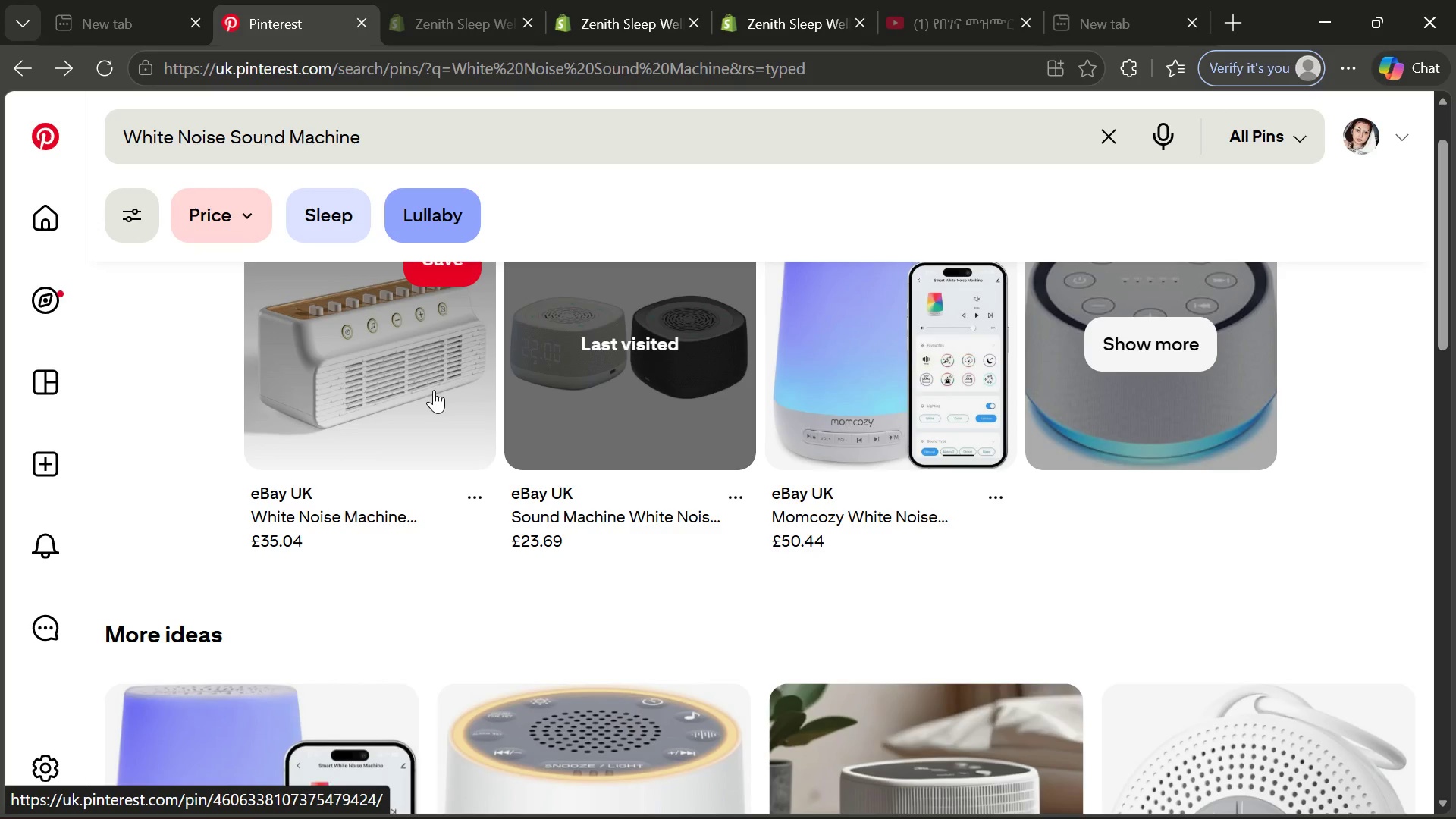 
left_click([434, 390])
 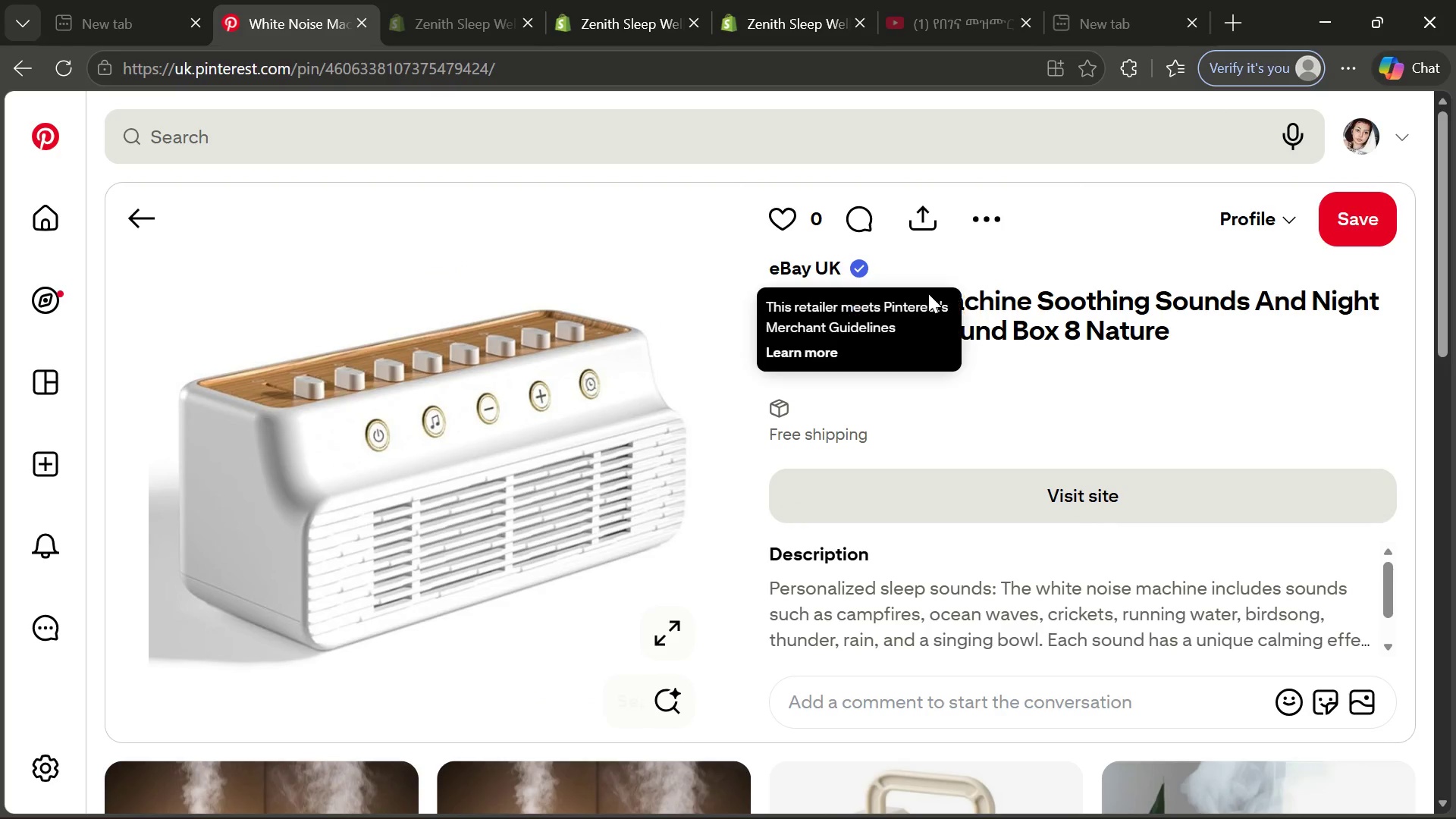 
left_click([988, 218])
 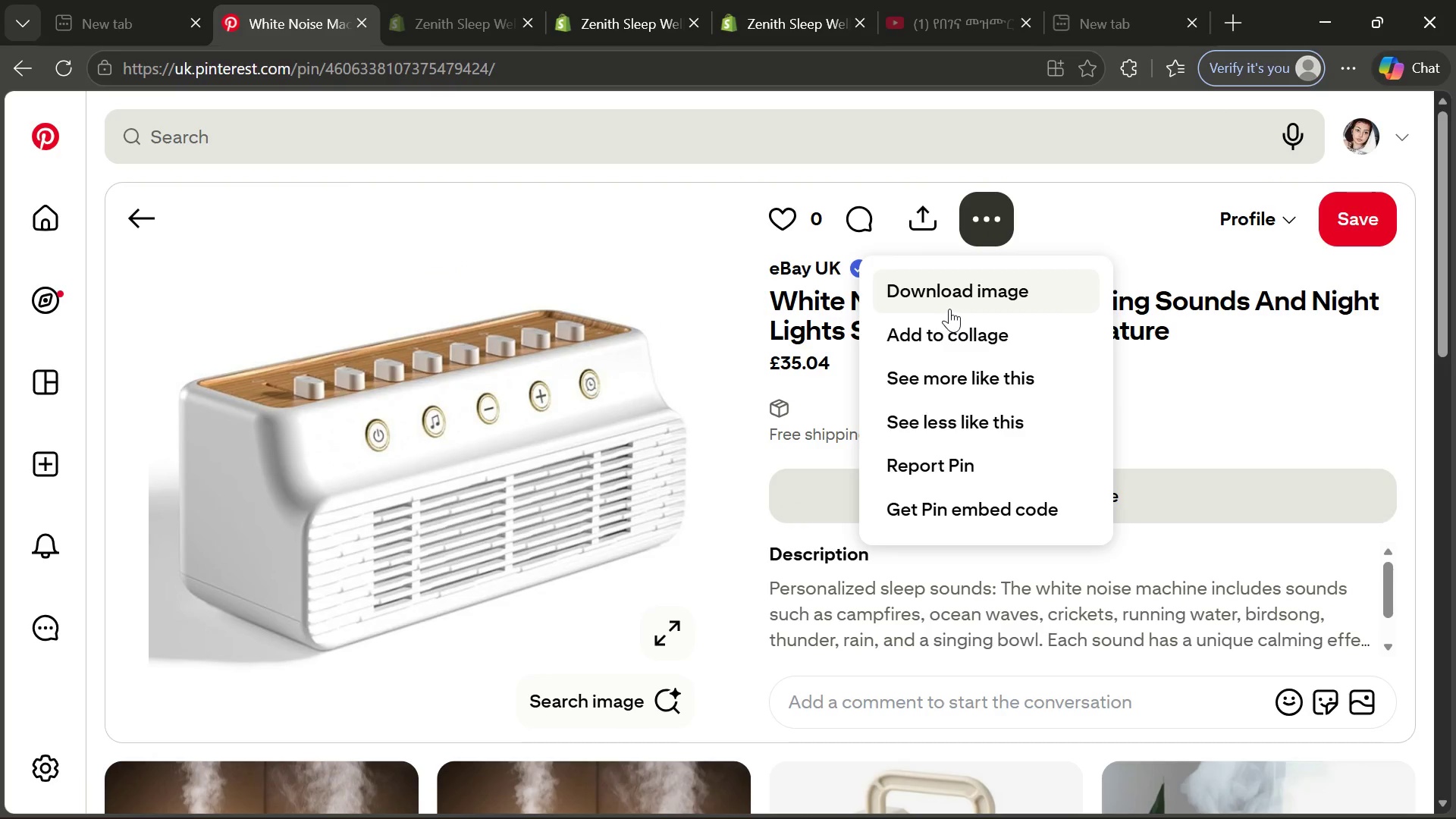 
left_click([952, 307])
 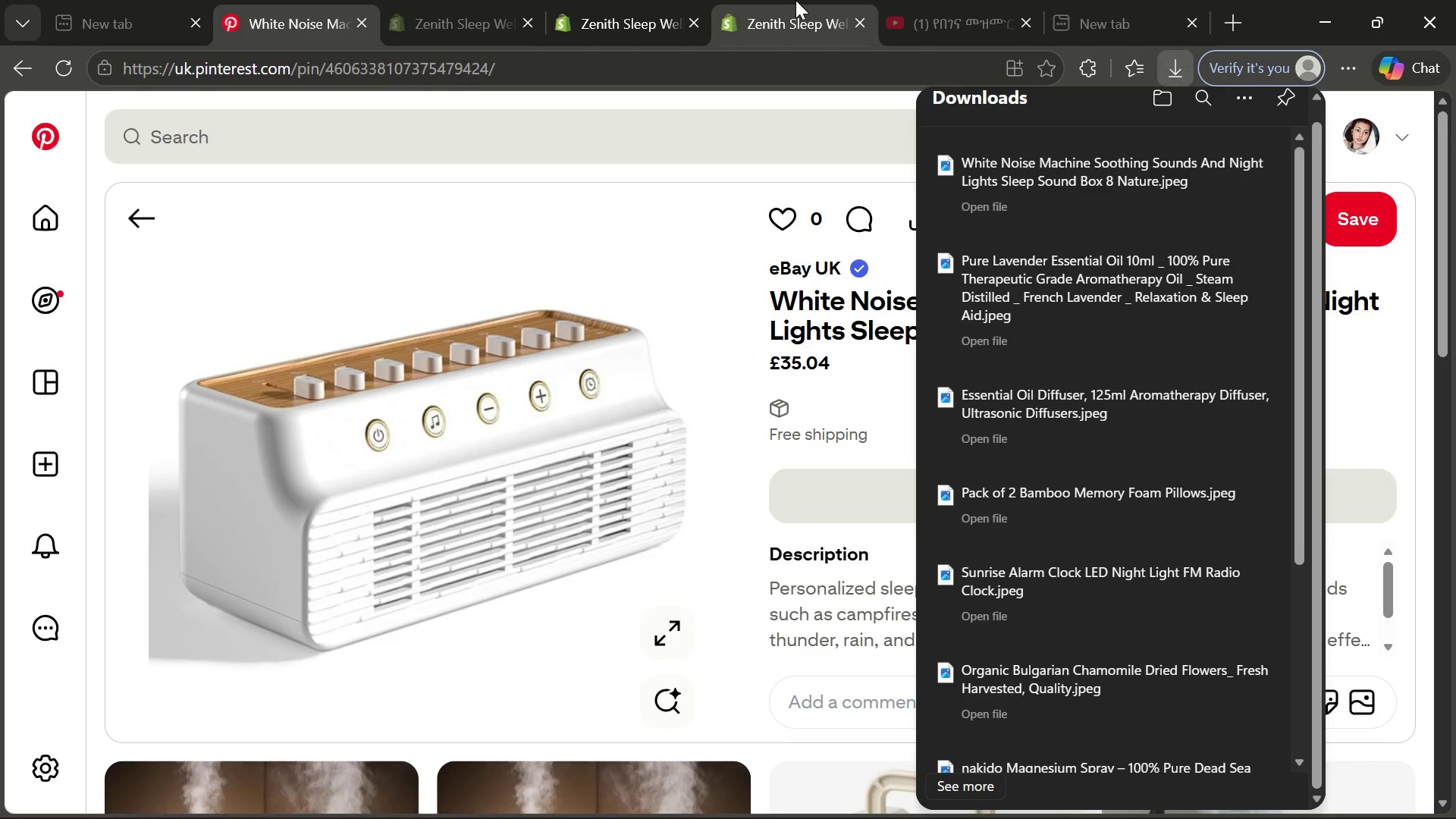 
left_click([791, 1])
 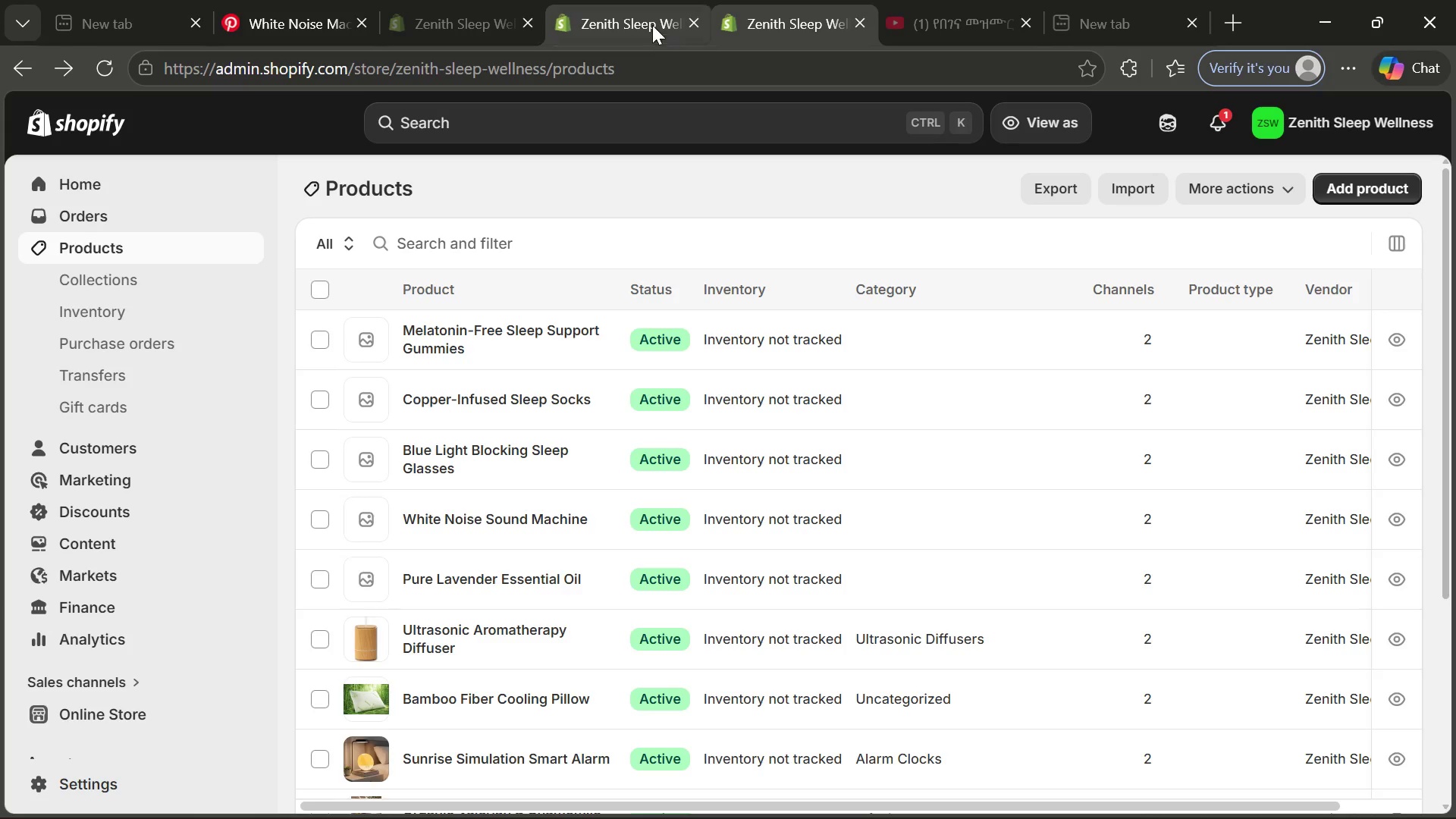 
left_click([650, 22])
 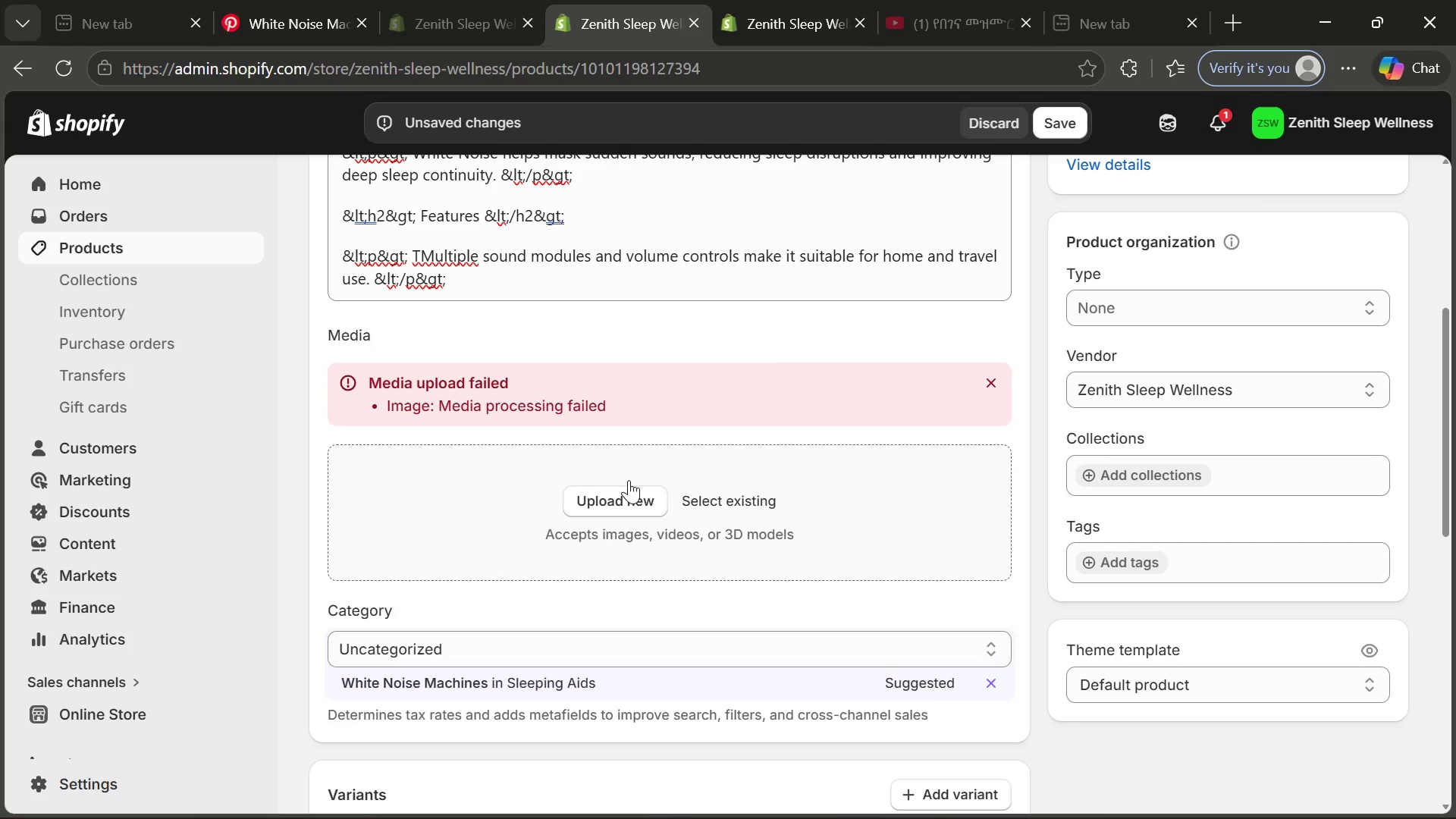 
left_click([632, 503])
 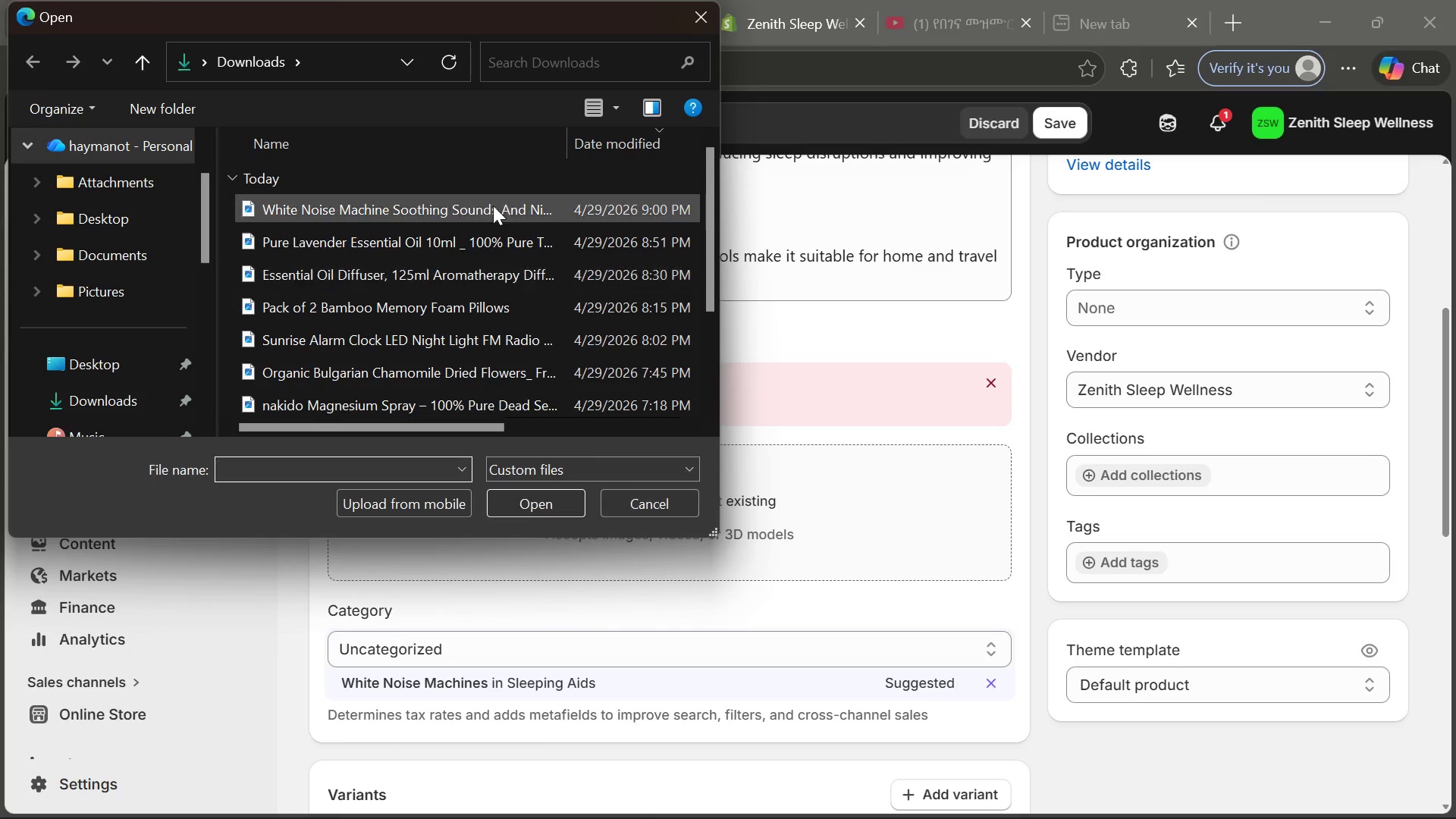 
double_click([494, 194])
 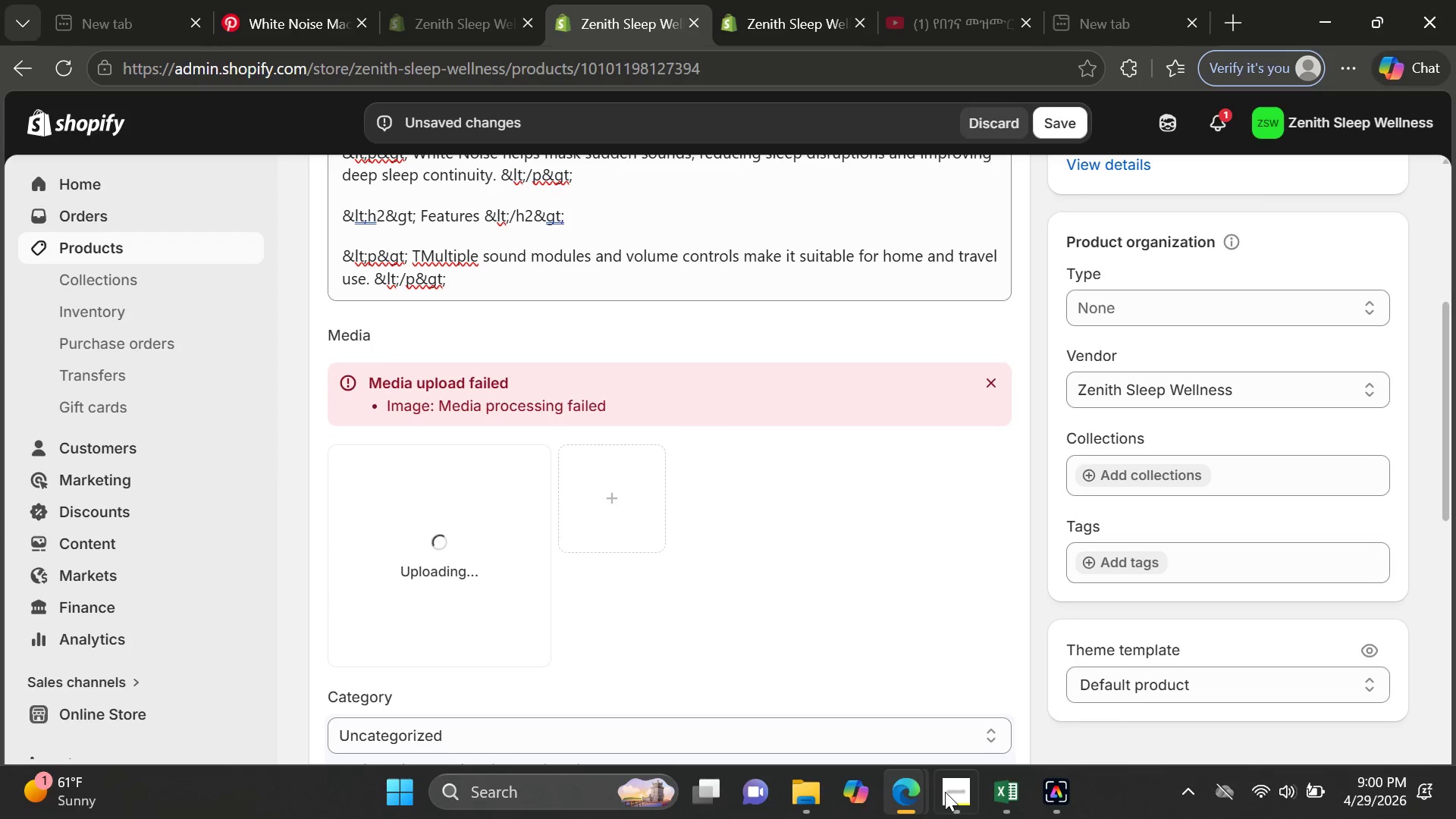 
left_click([956, 794])